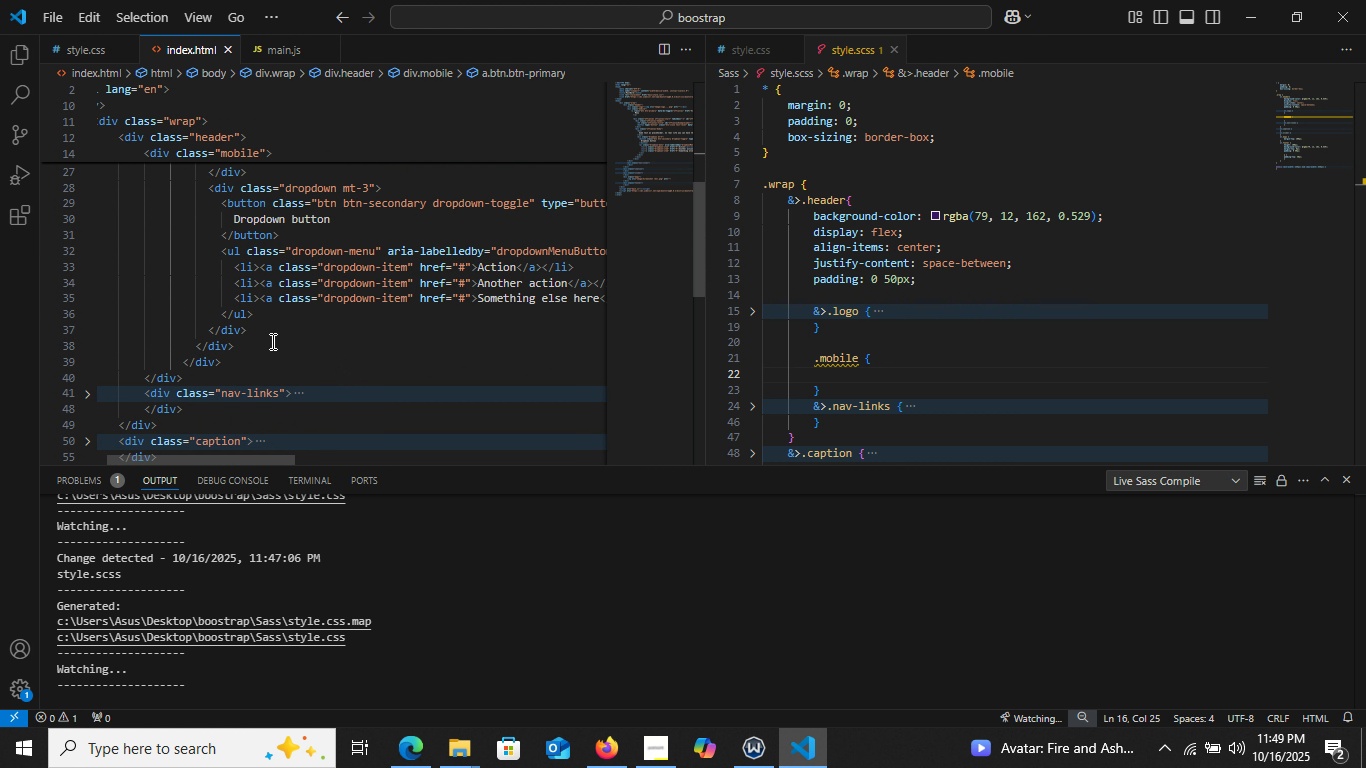 
left_click_drag(start_coordinate=[259, 314], to_coordinate=[212, 209])
 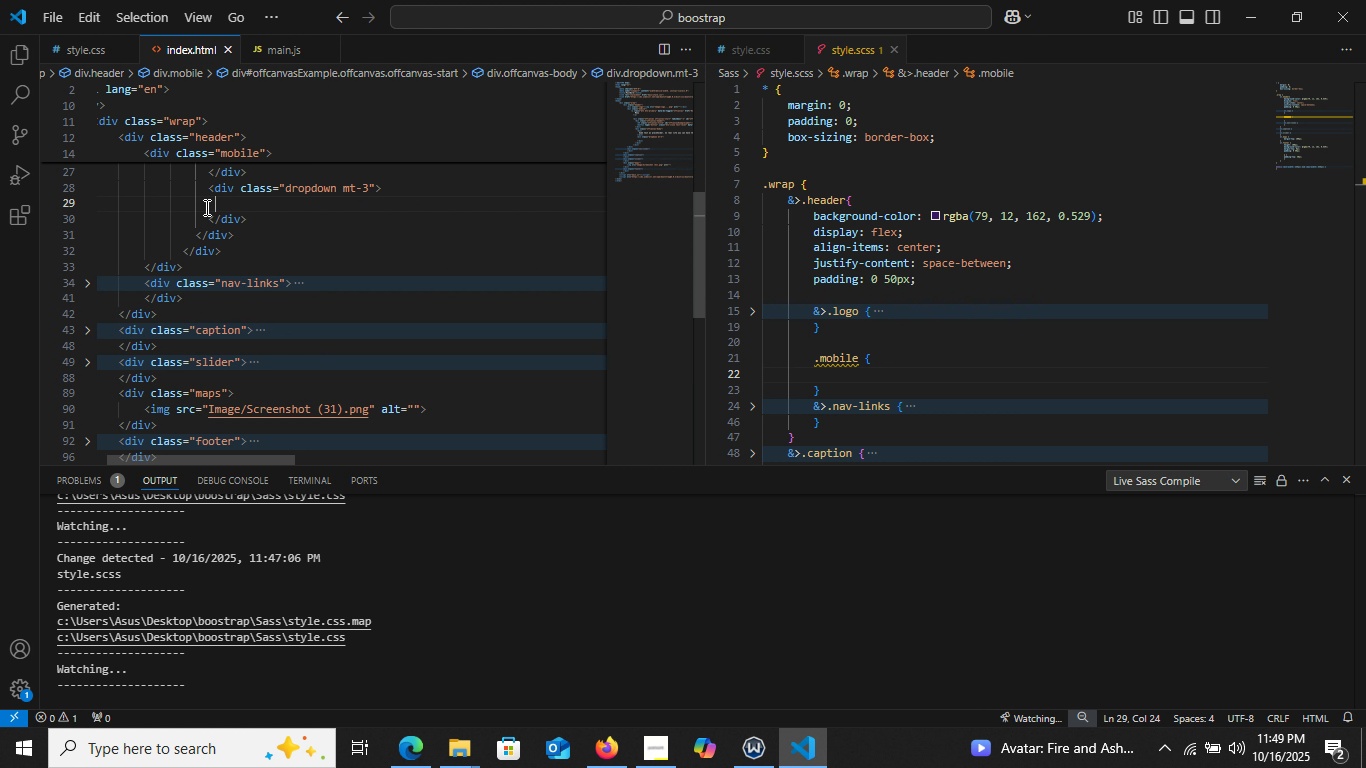 
key(Control+X)
 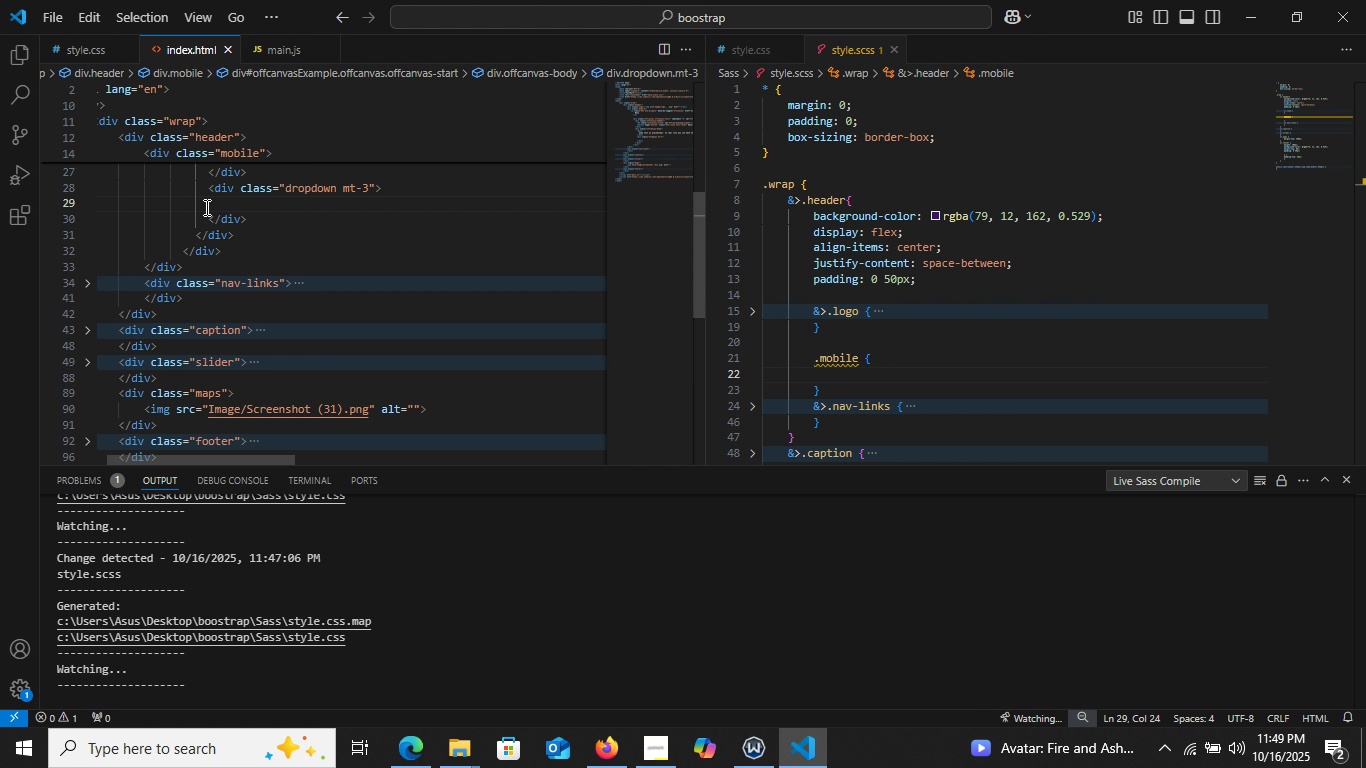 
left_click([59, 58])
 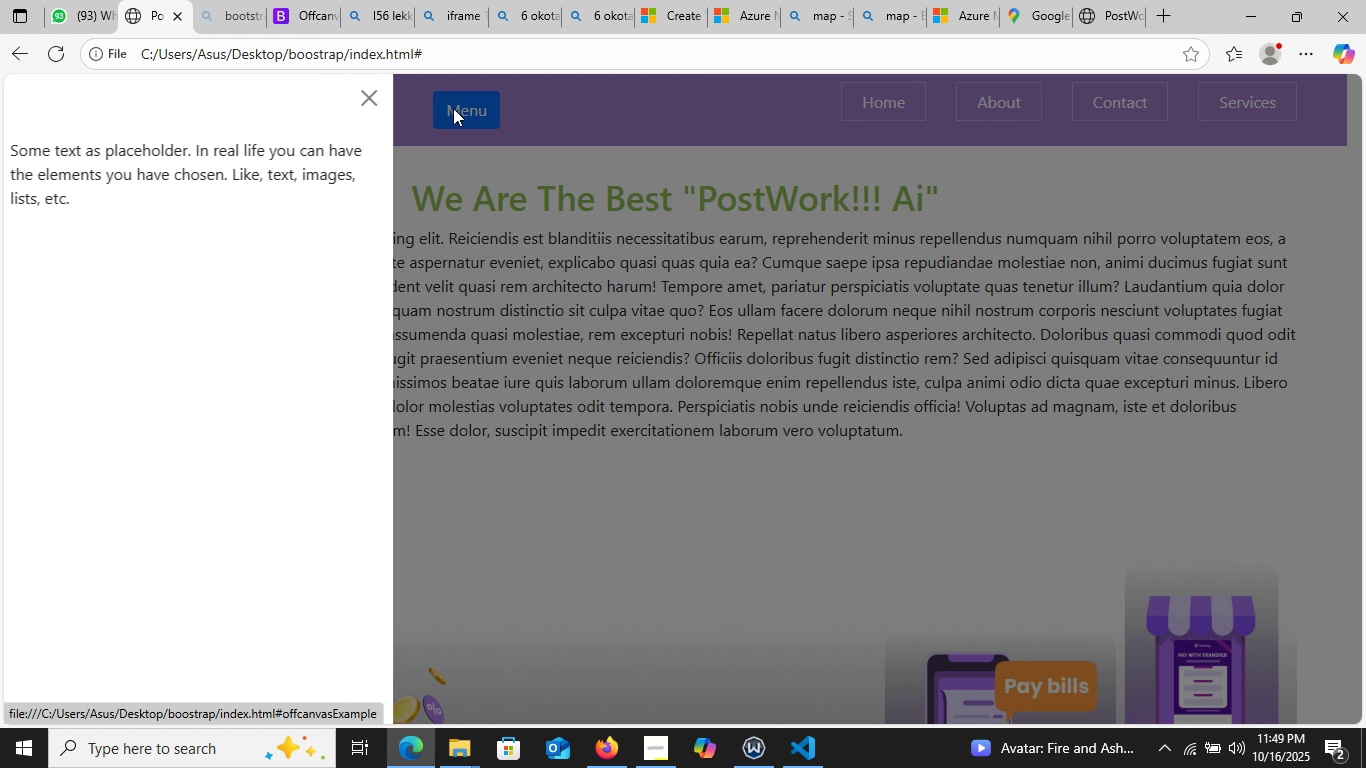 
left_click([453, 108])
 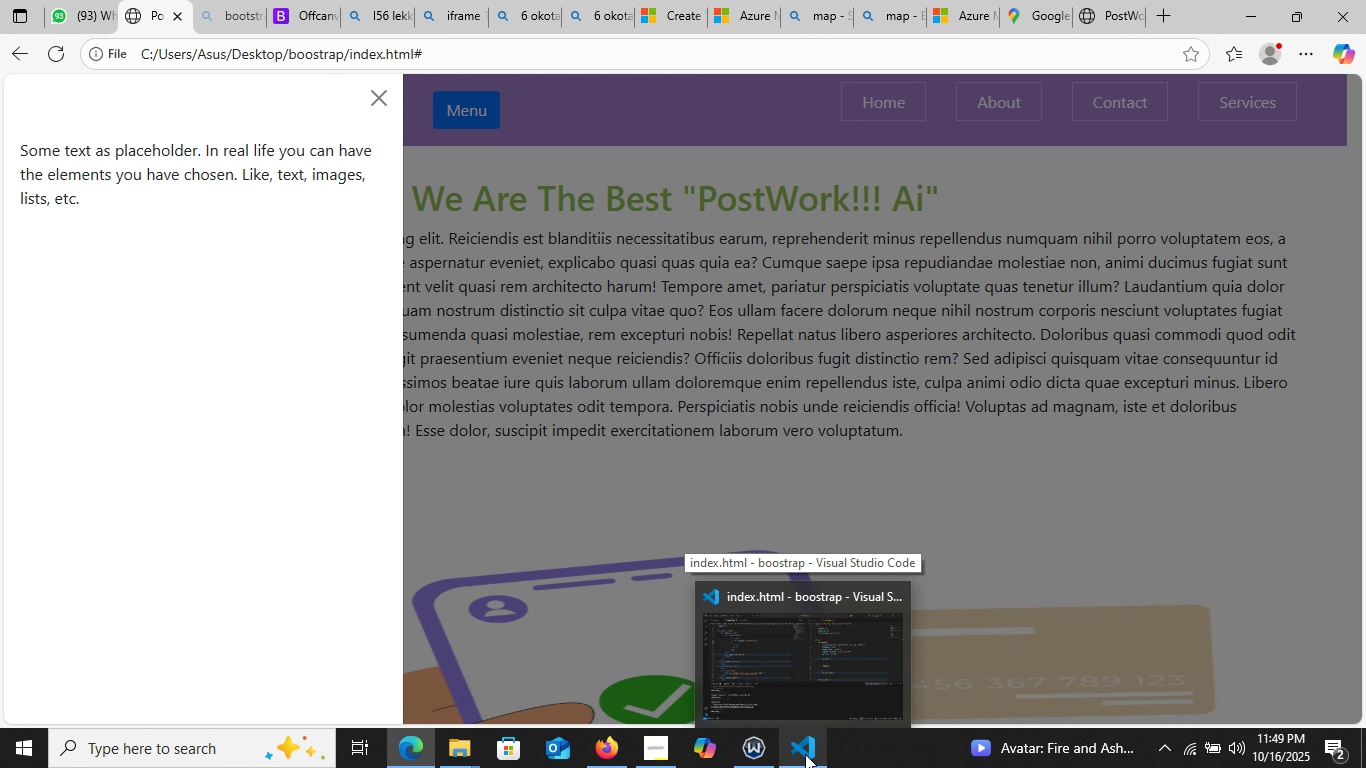 
wait(6.41)
 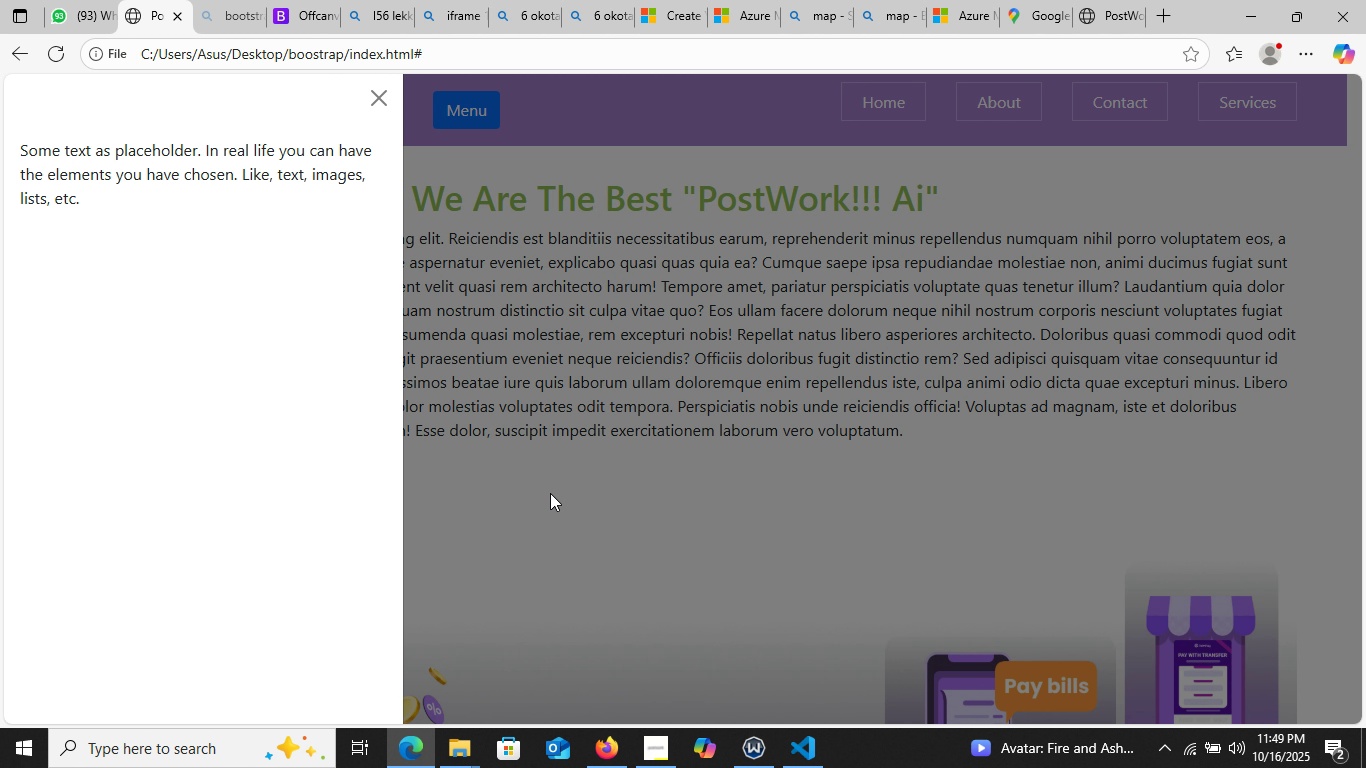 
left_click([805, 754])
 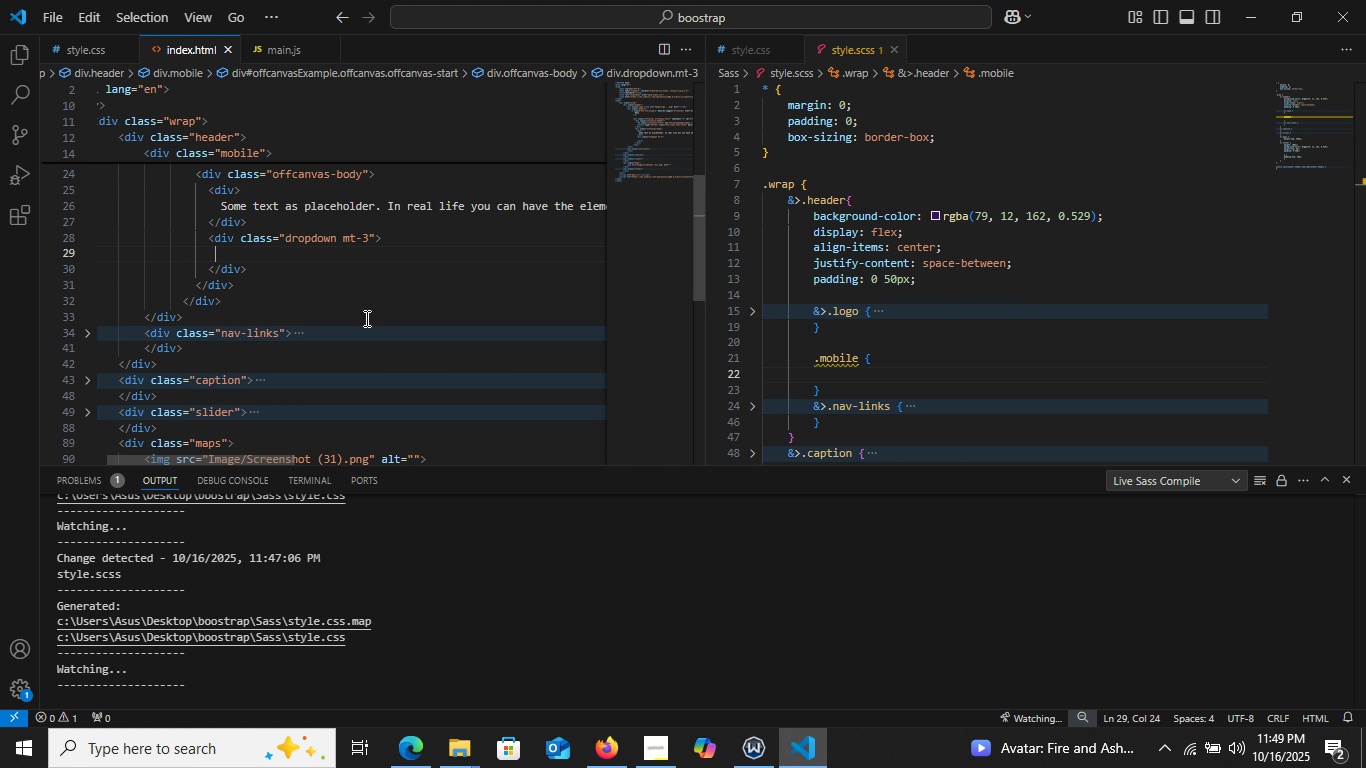 
scroll: coordinate [364, 318], scroll_direction: up, amount: 7.0
 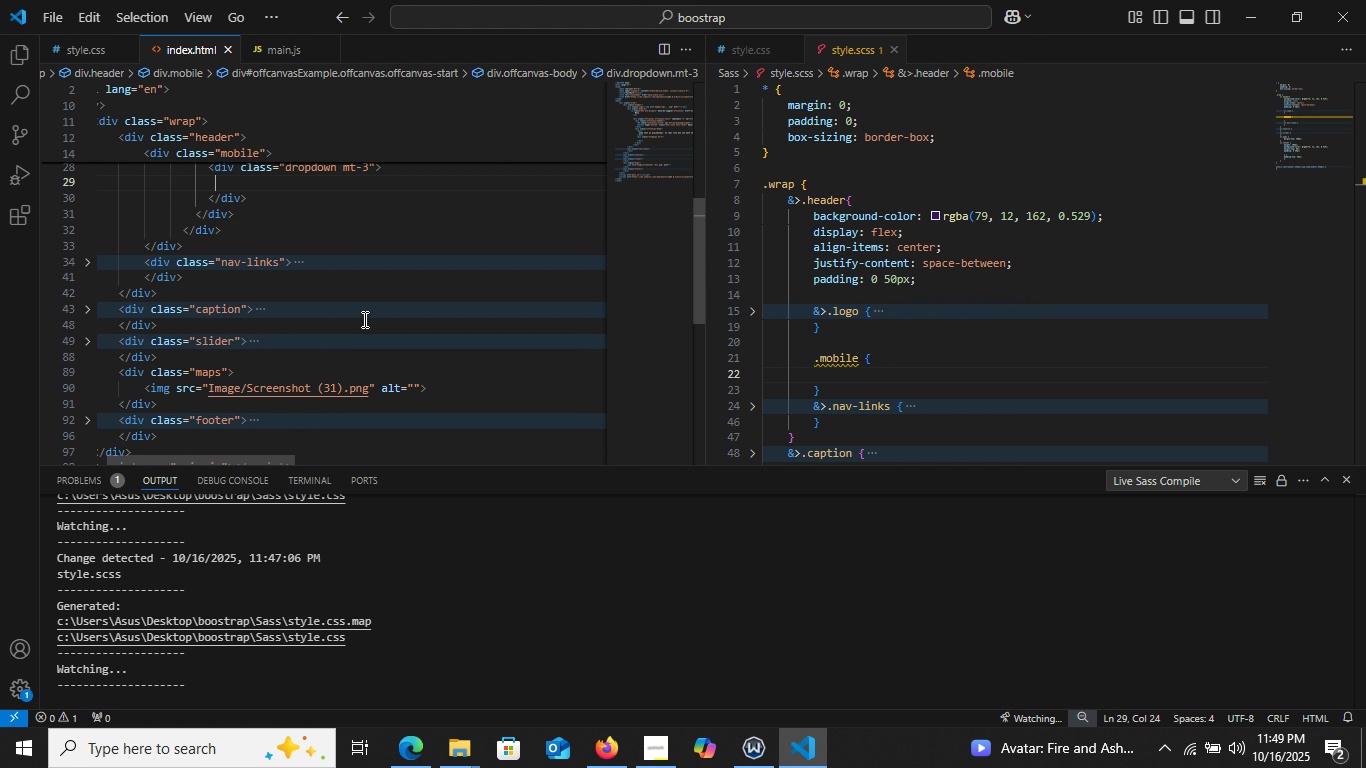 
scroll: coordinate [363, 319], scroll_direction: down, amount: 8.0
 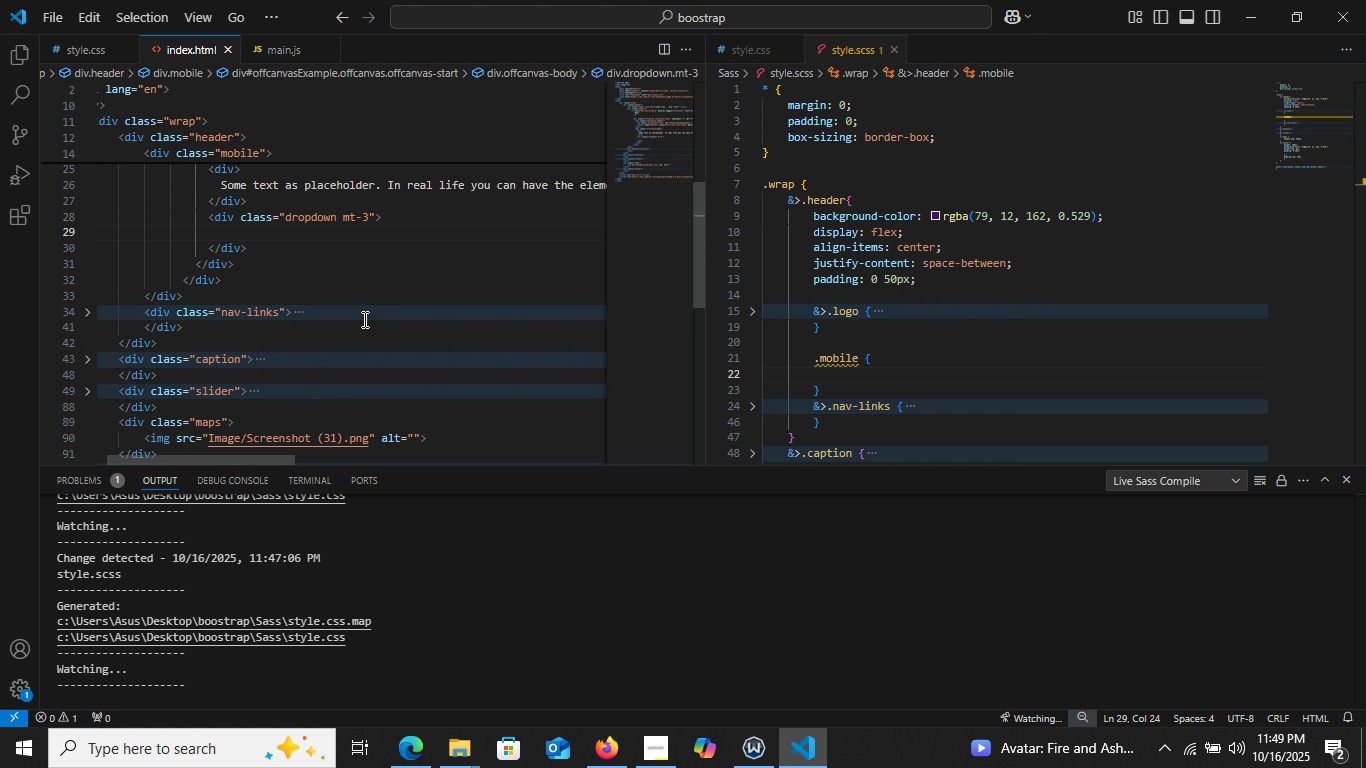 
scroll: coordinate [363, 319], scroll_direction: up, amount: 2.0
 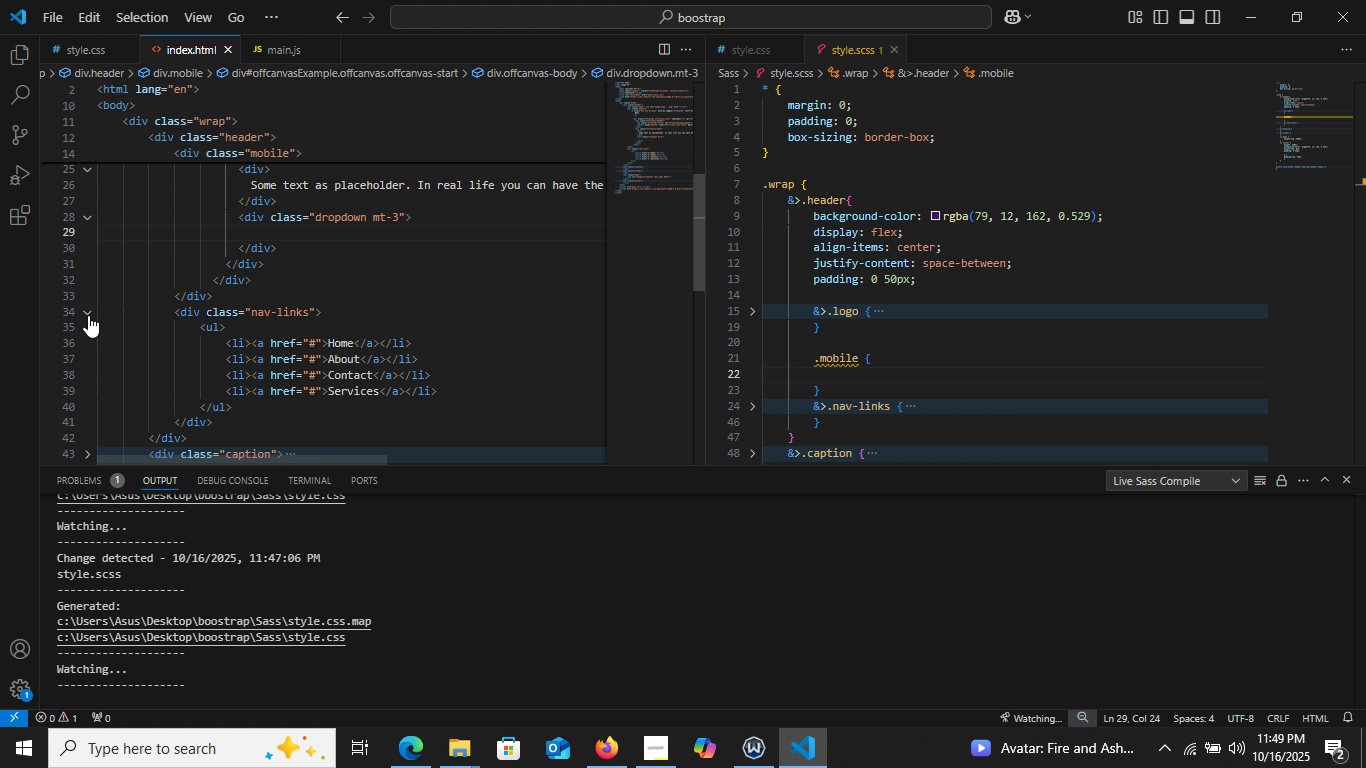 
wait(6.13)
 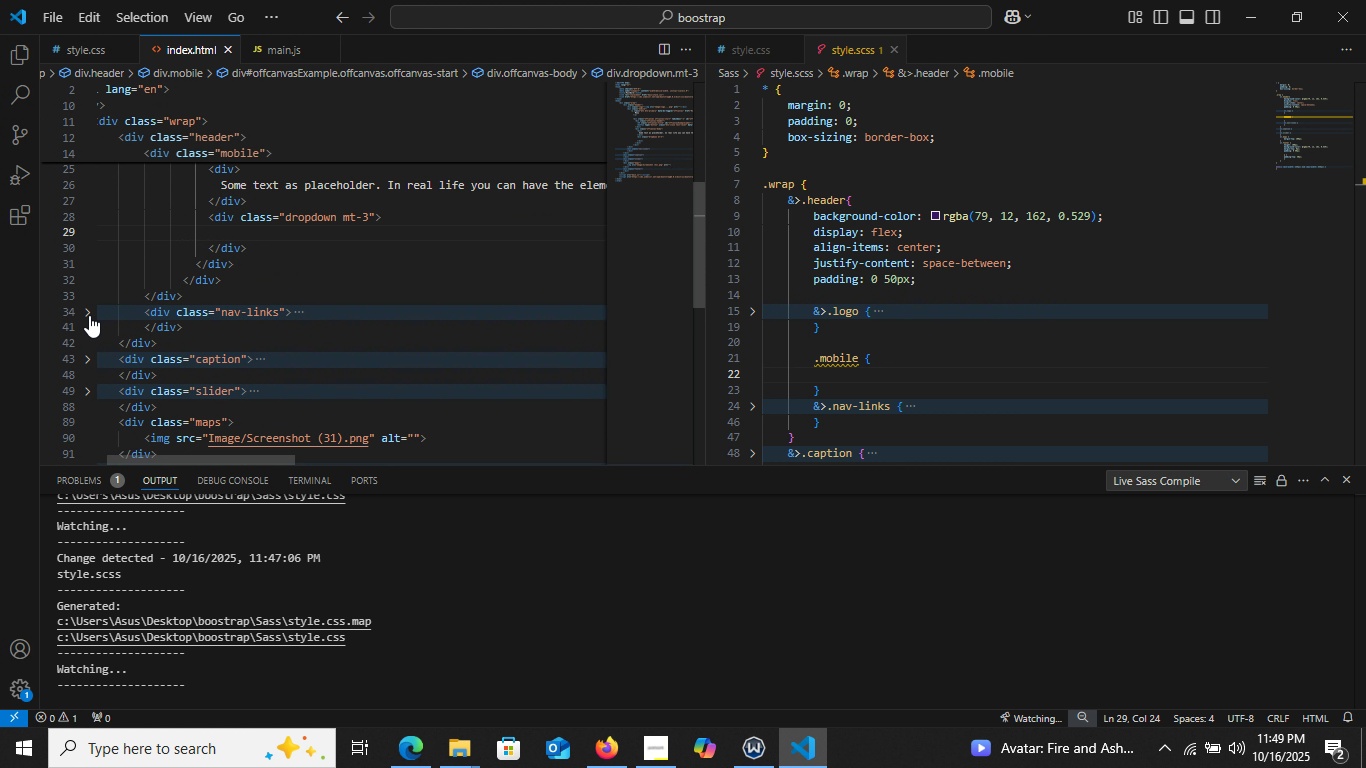 
left_click([88, 315])
 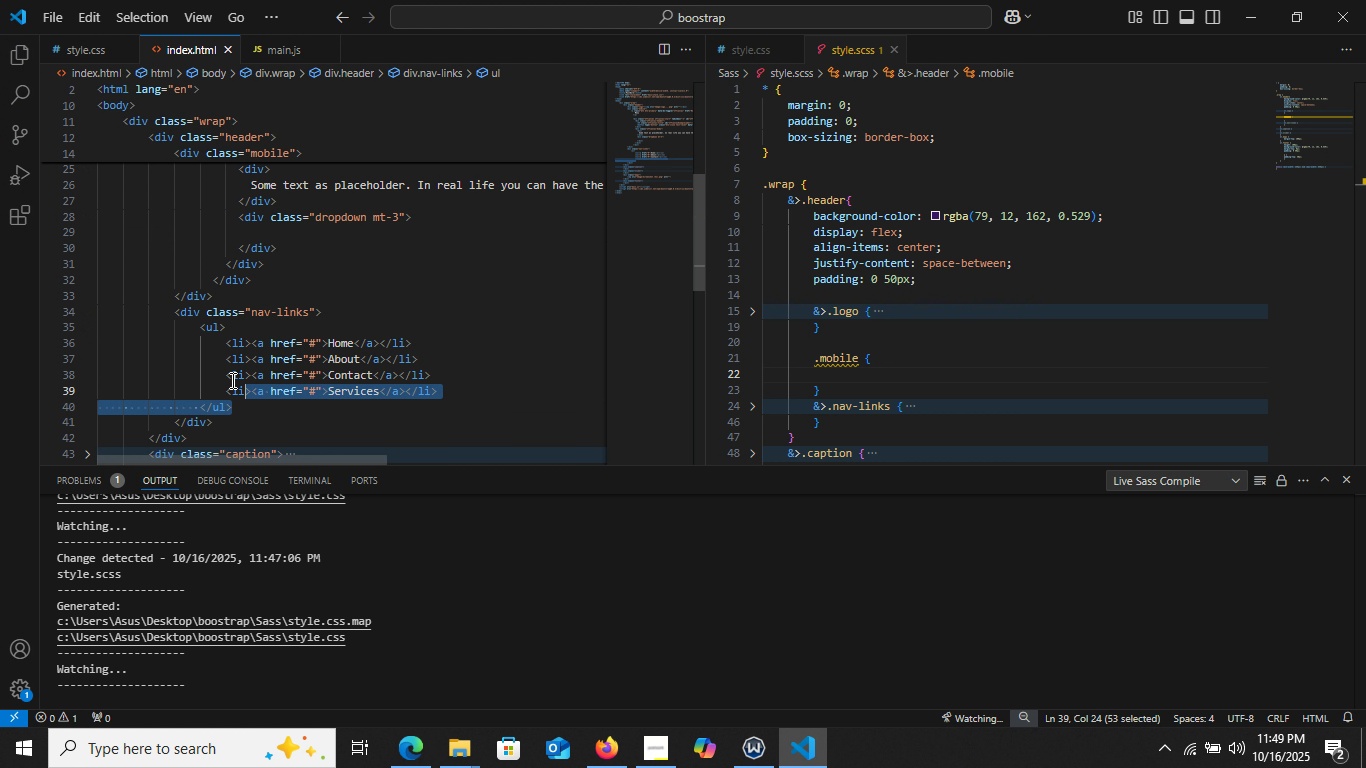 
left_click_drag(start_coordinate=[252, 406], to_coordinate=[192, 335])
 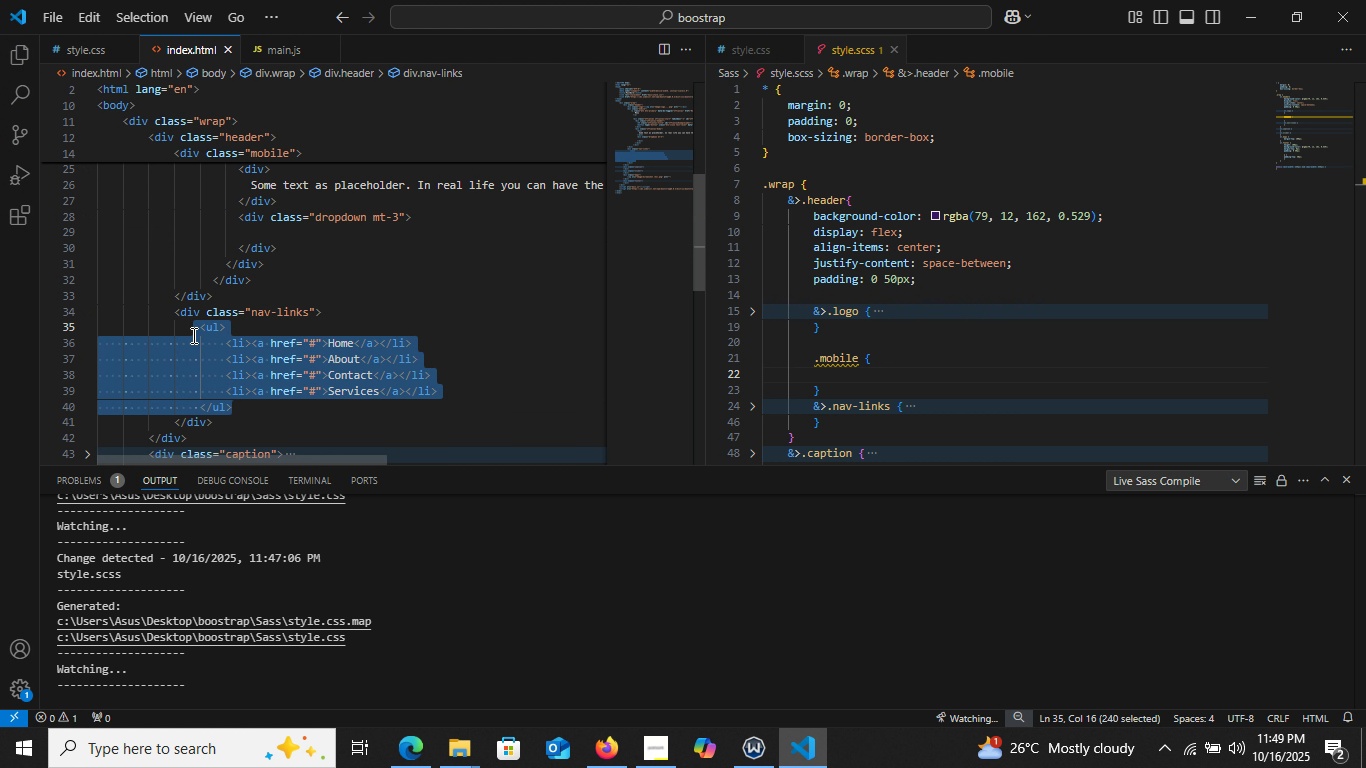 
key(Control+C)
 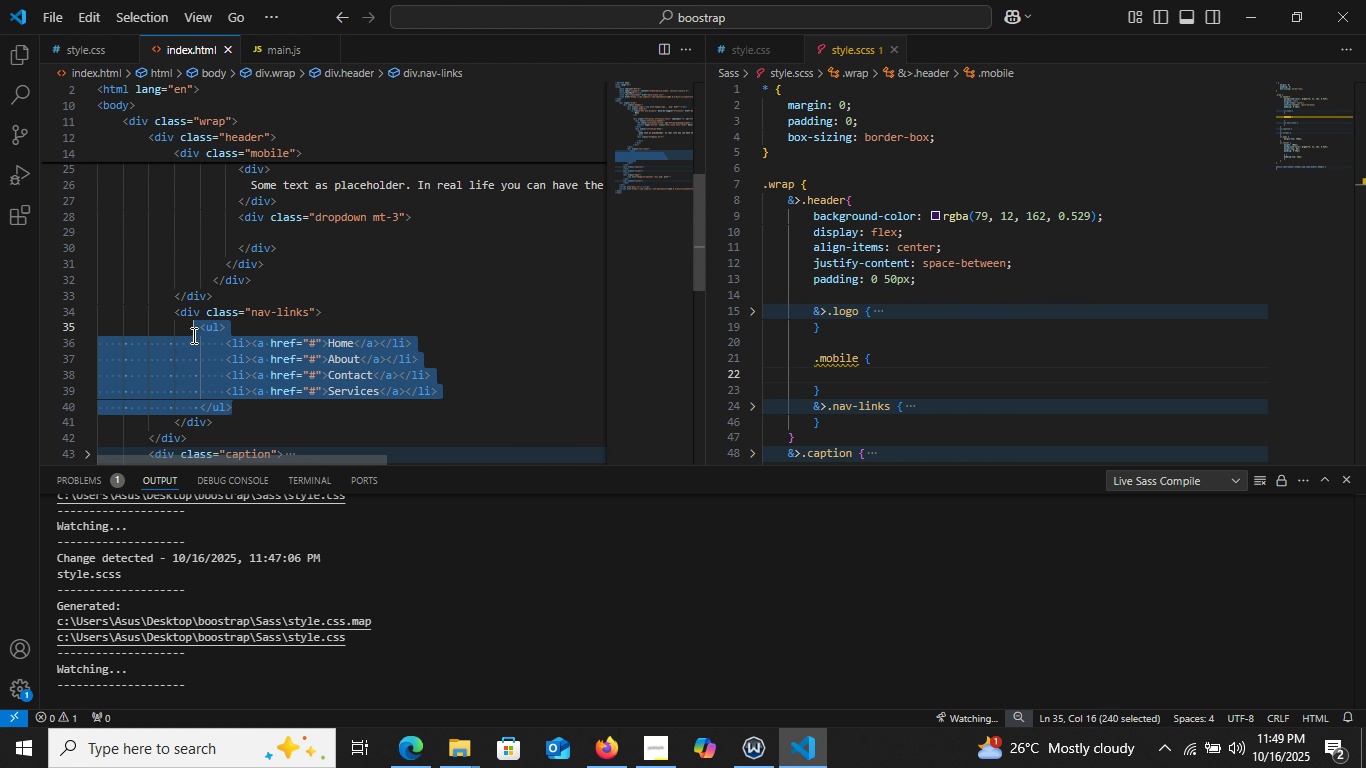 
key(Control+C)
 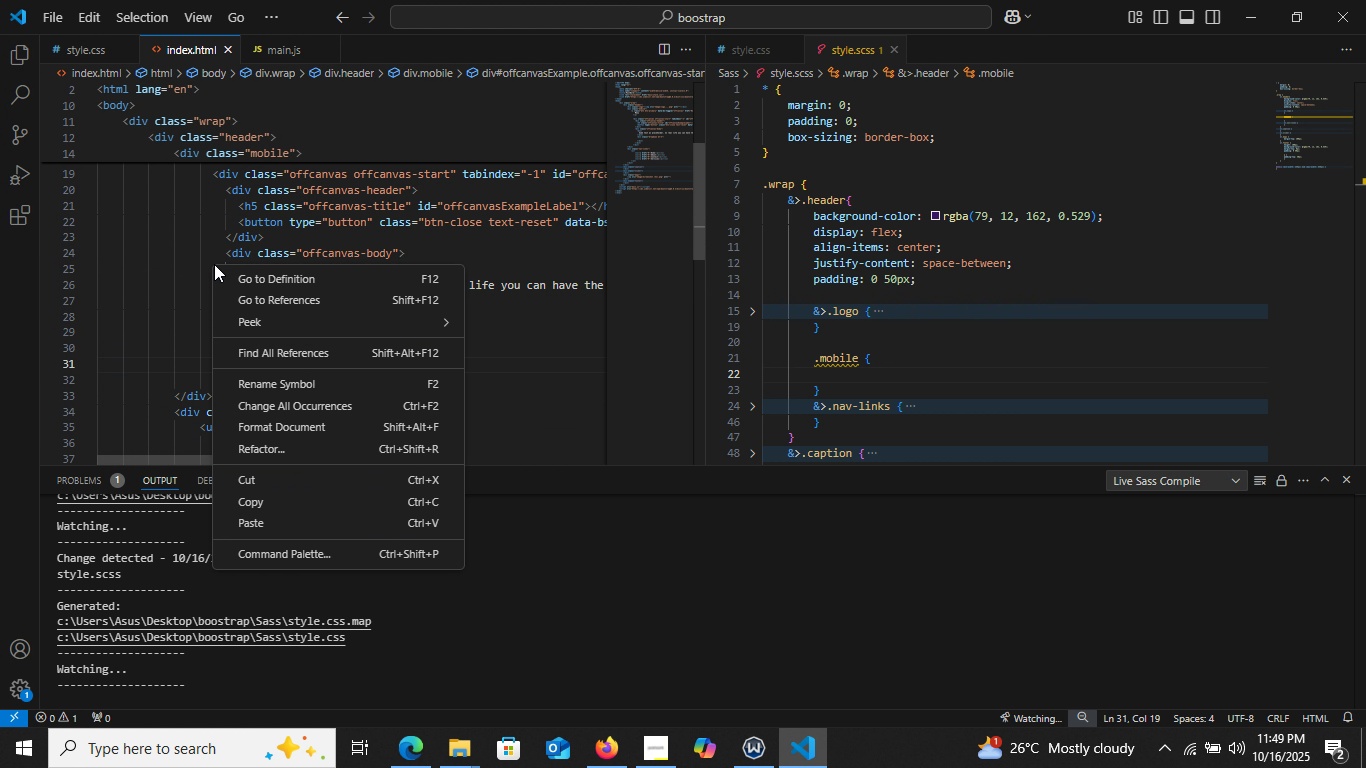 
scroll: coordinate [214, 264], scroll_direction: up, amount: 2.0
 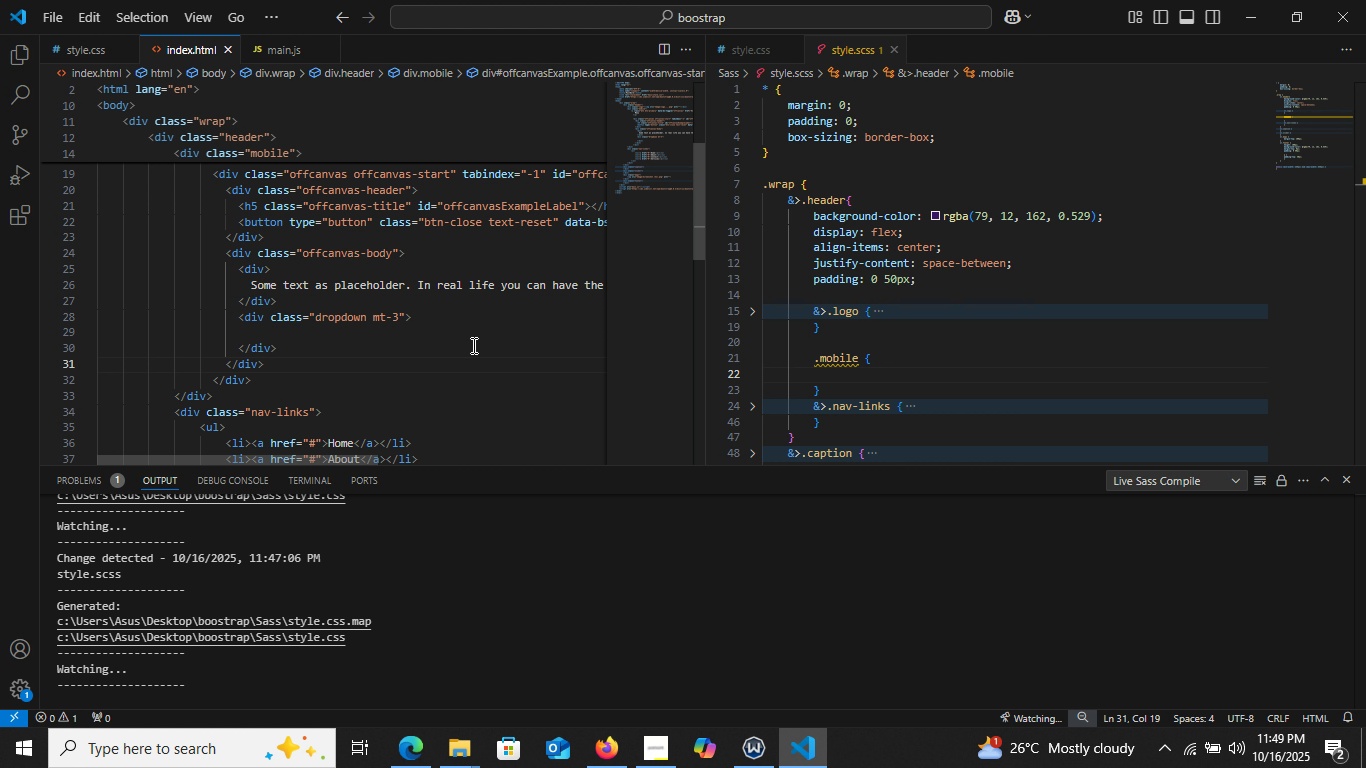 
left_click([519, 351])
 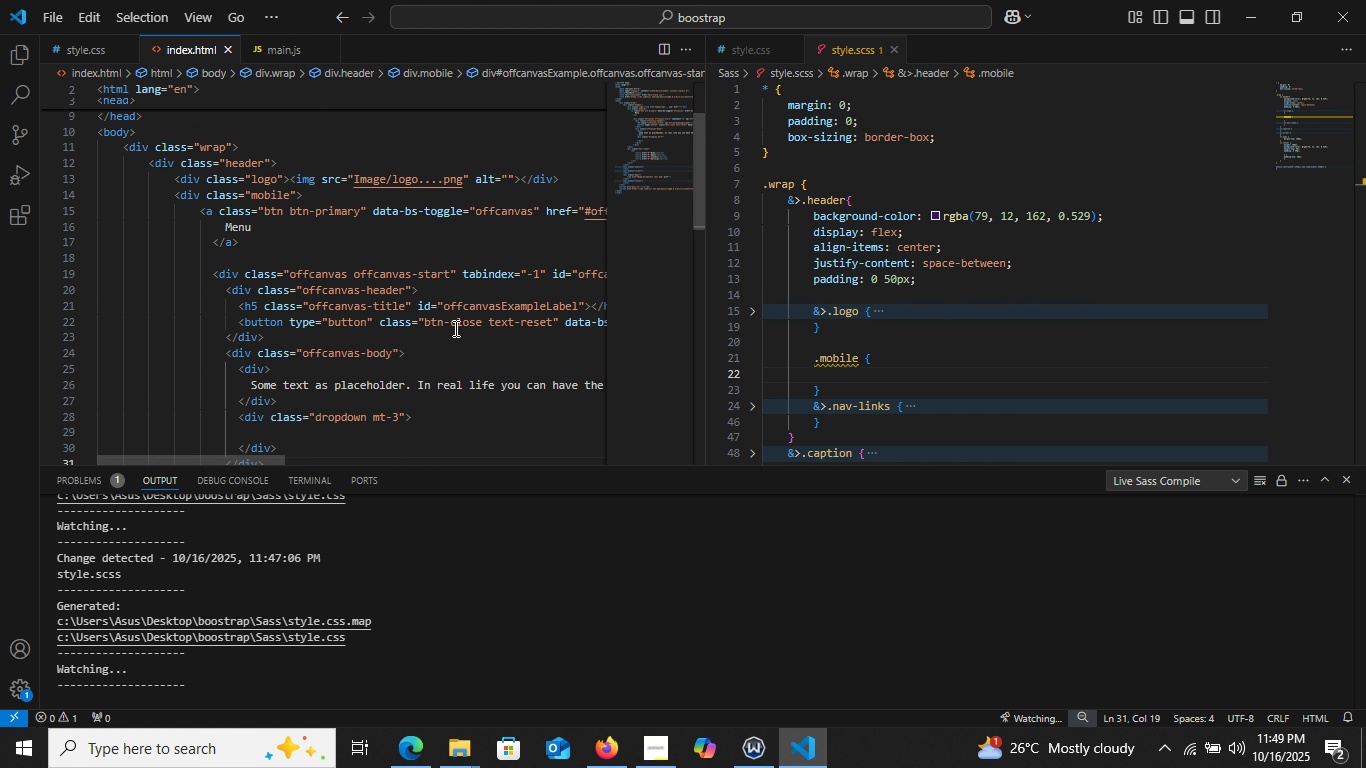 
scroll: coordinate [468, 335], scroll_direction: up, amount: 2.0
 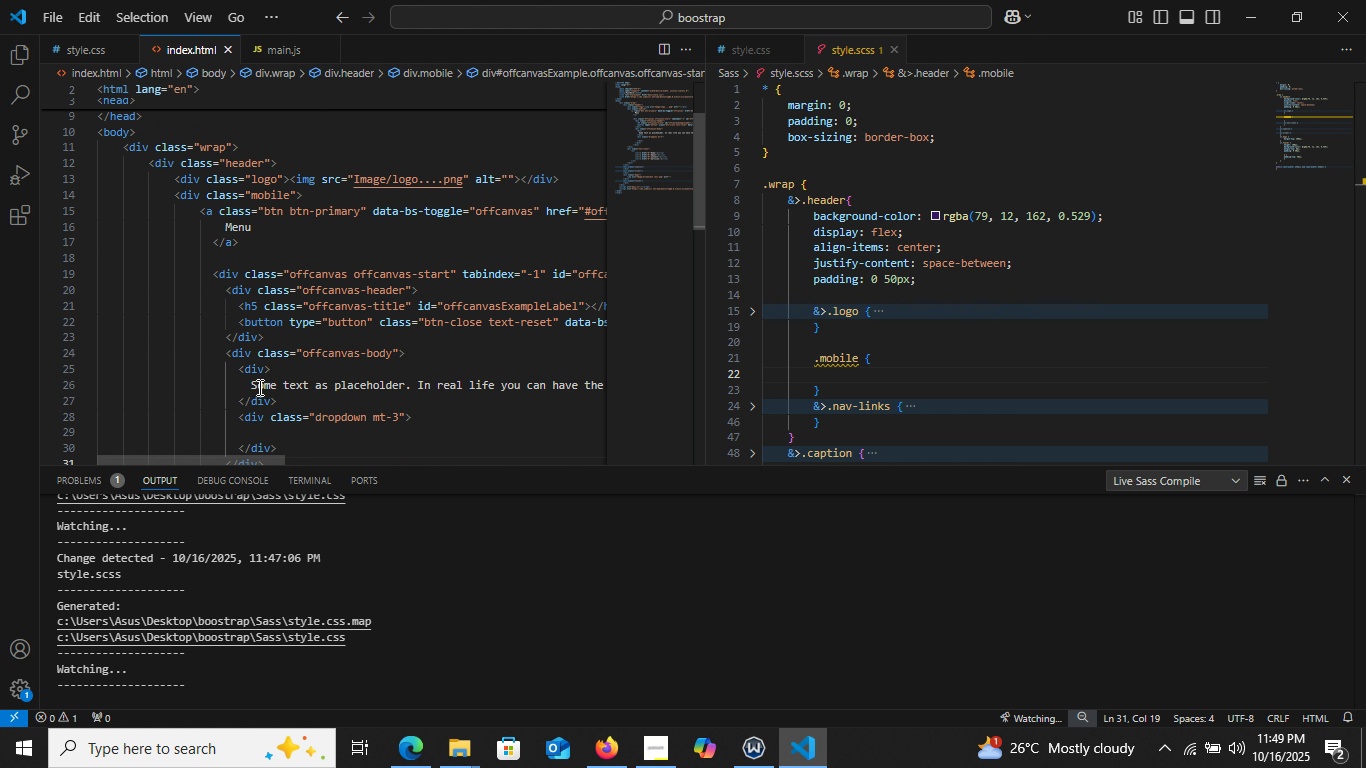 
left_click_drag(start_coordinate=[243, 385], to_coordinate=[692, 382])
 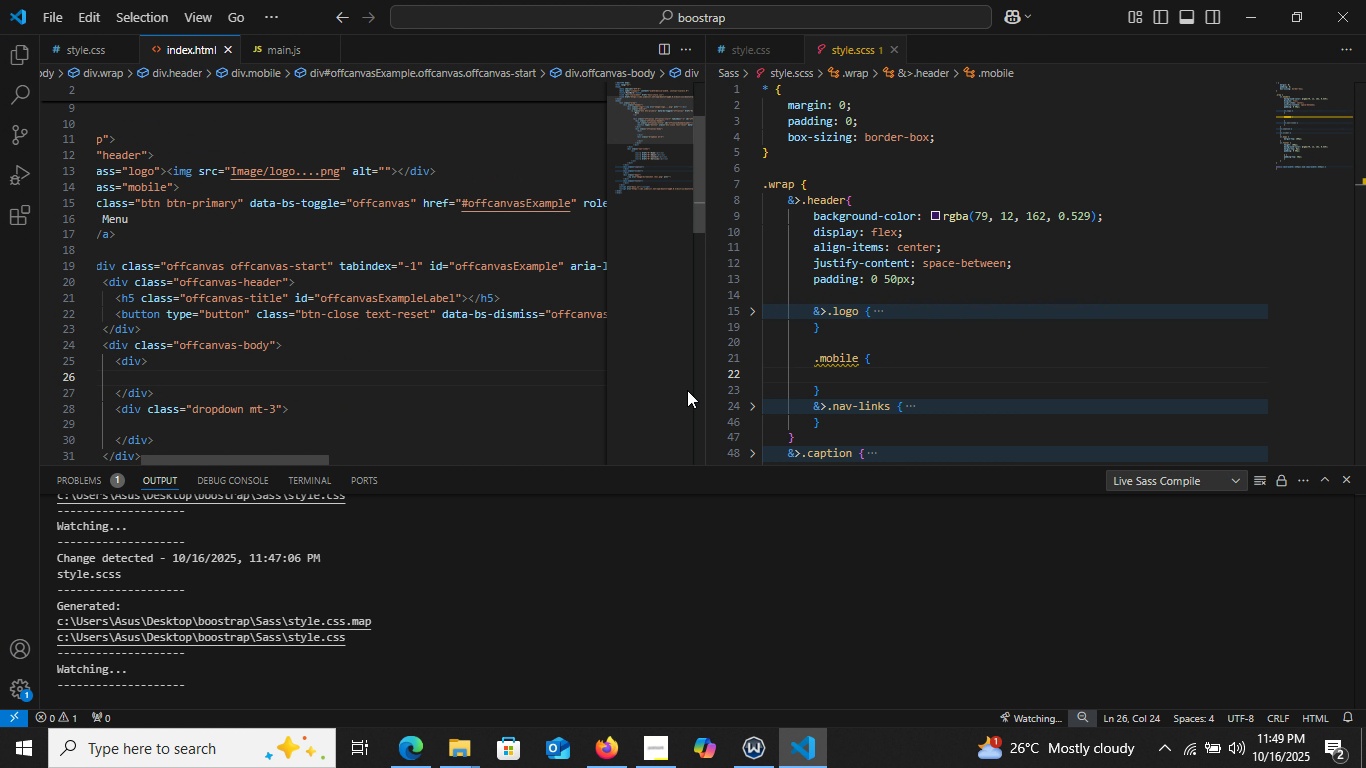 
key(Backspace)
 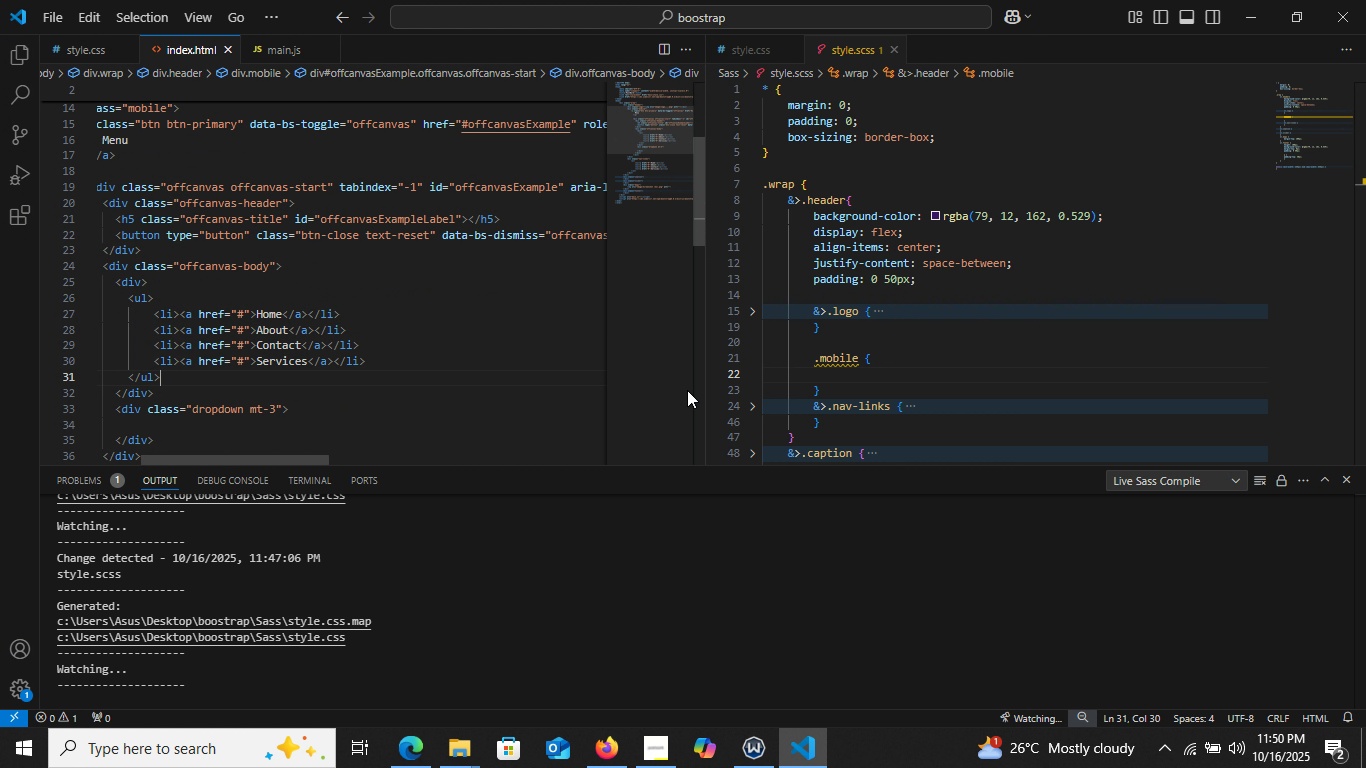 
key(Control+V)
 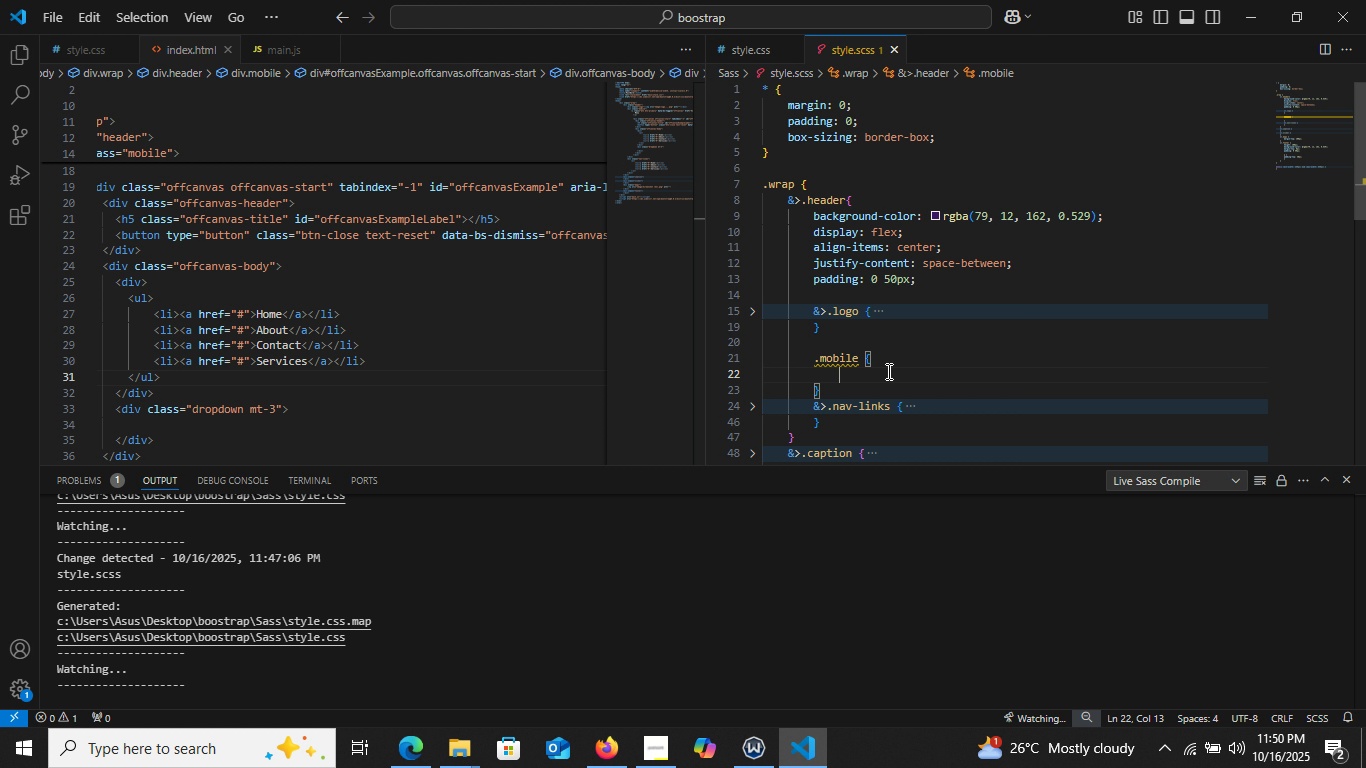 
left_click([887, 371])
 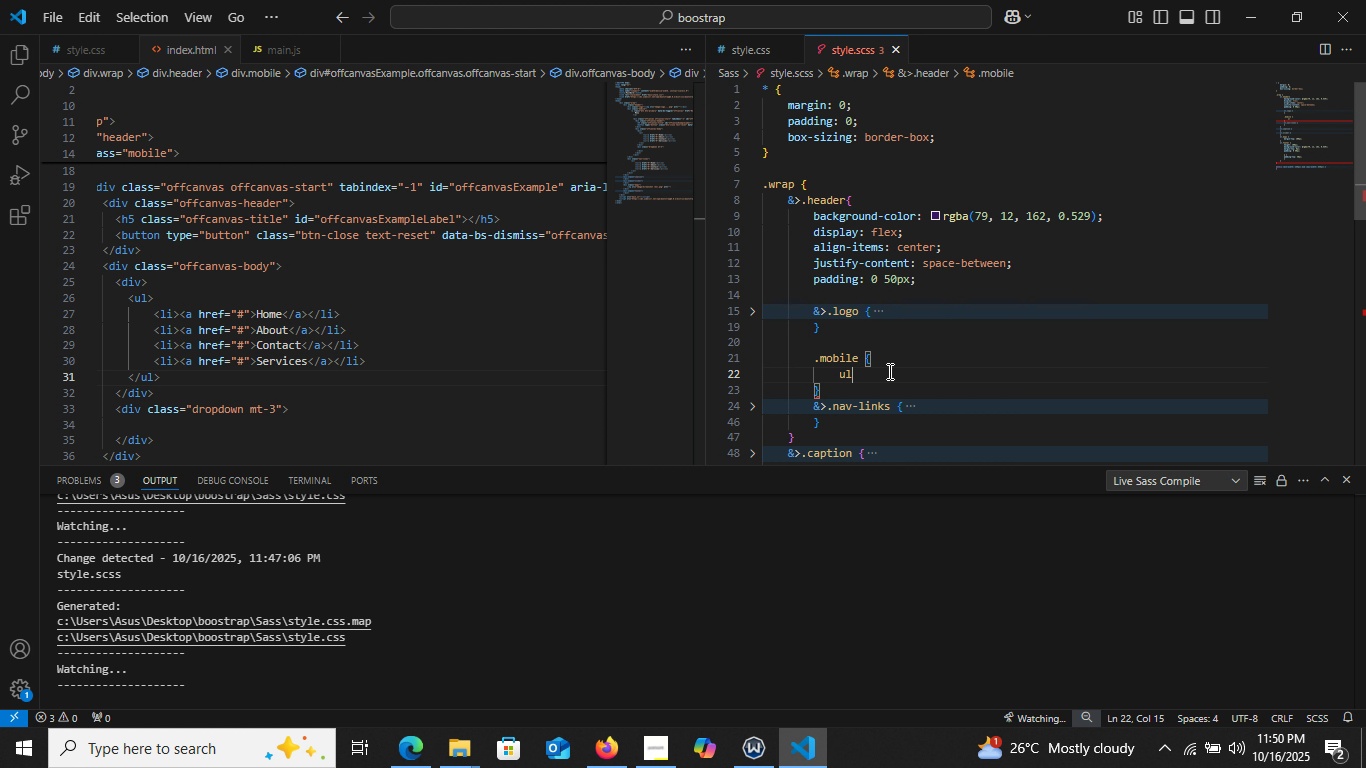 
type(ul {)
 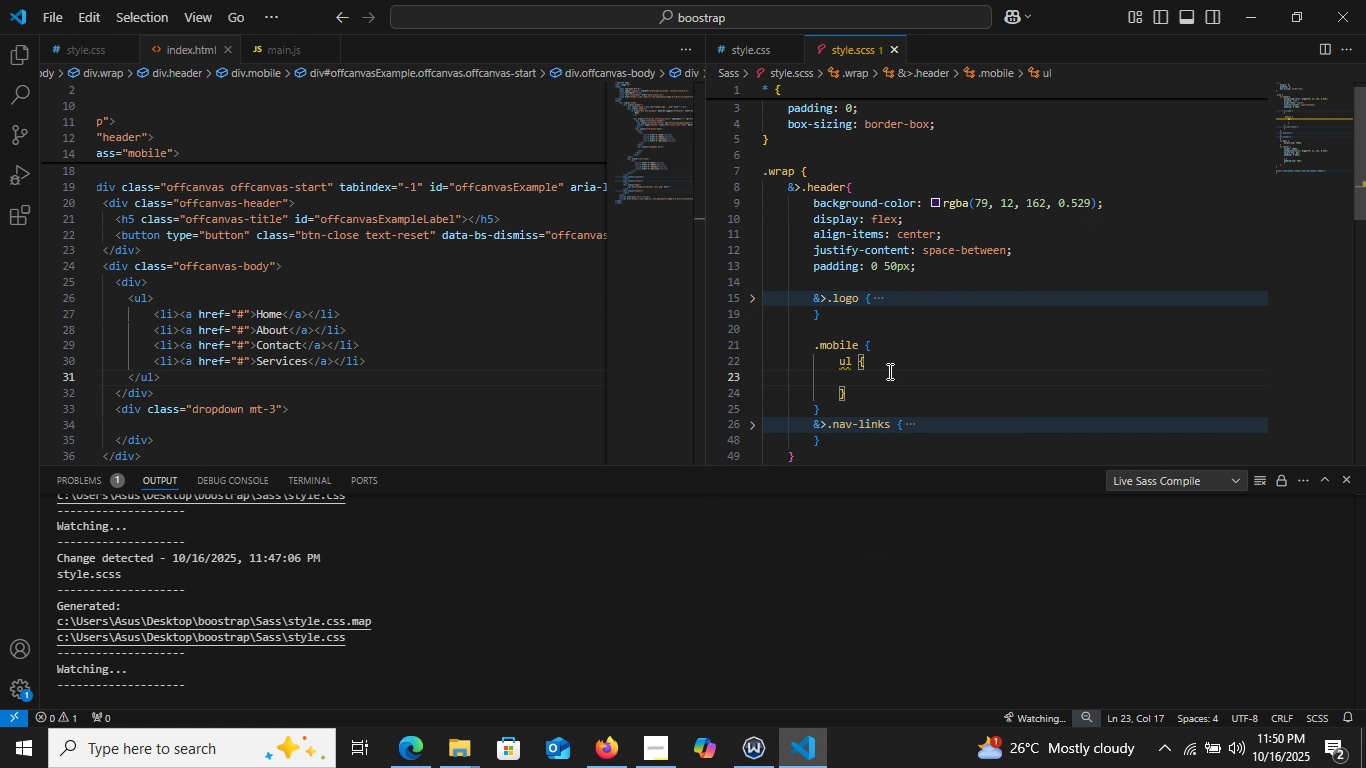 
key(Enter)
 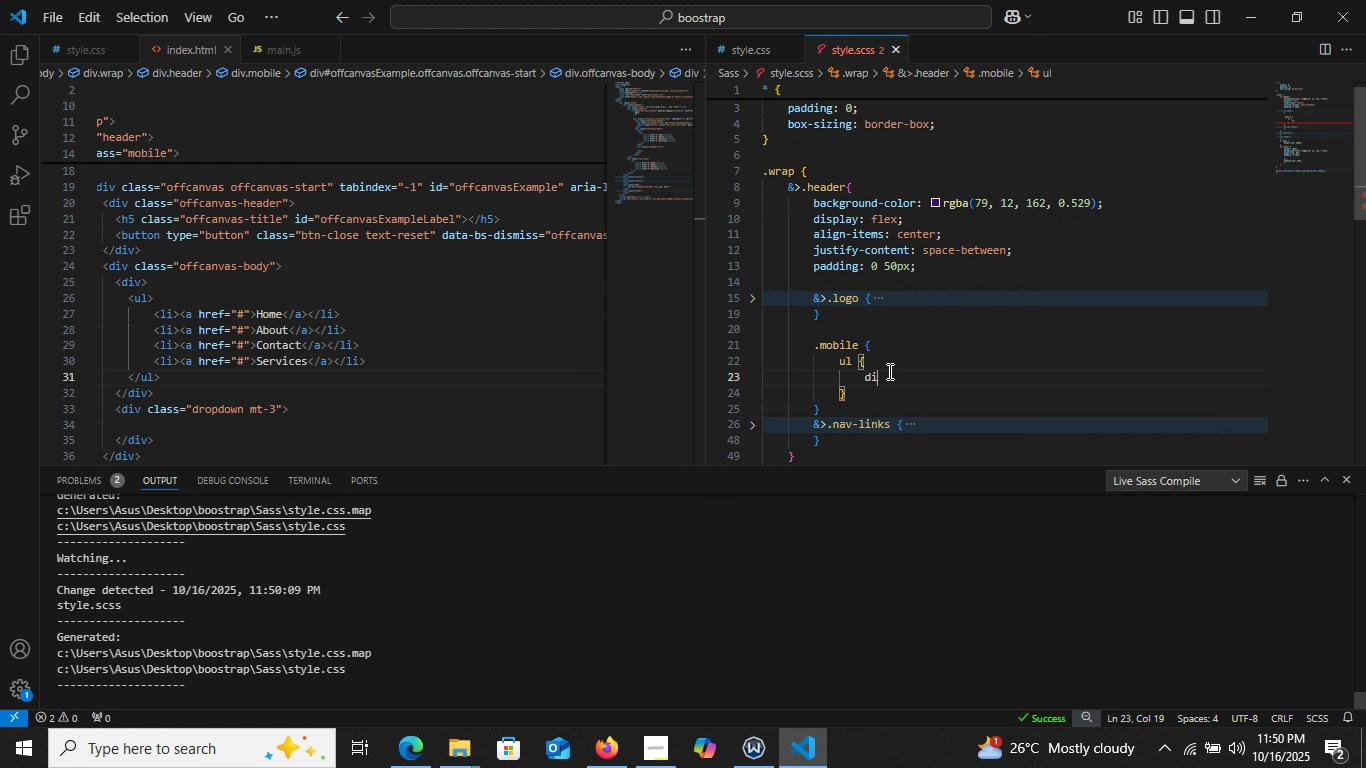 
type(dis)
 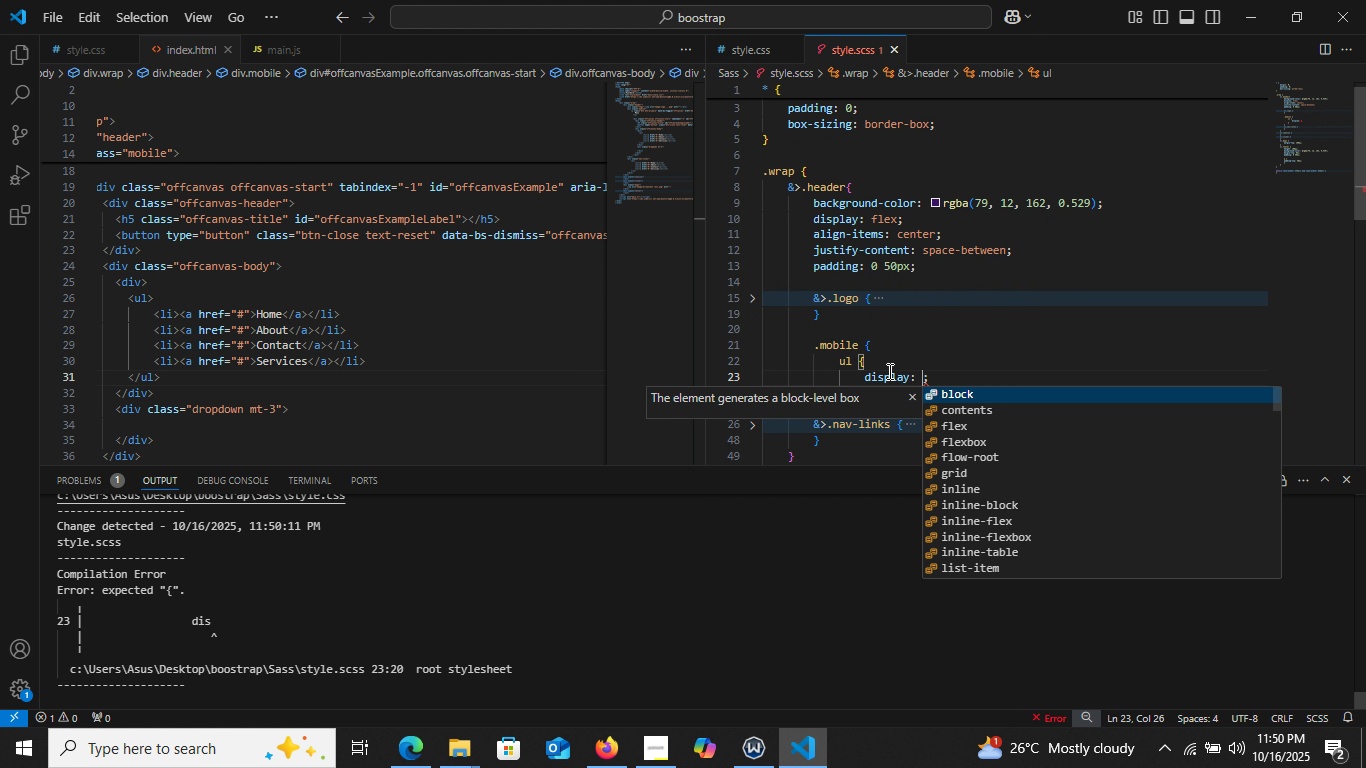 
key(Enter)
 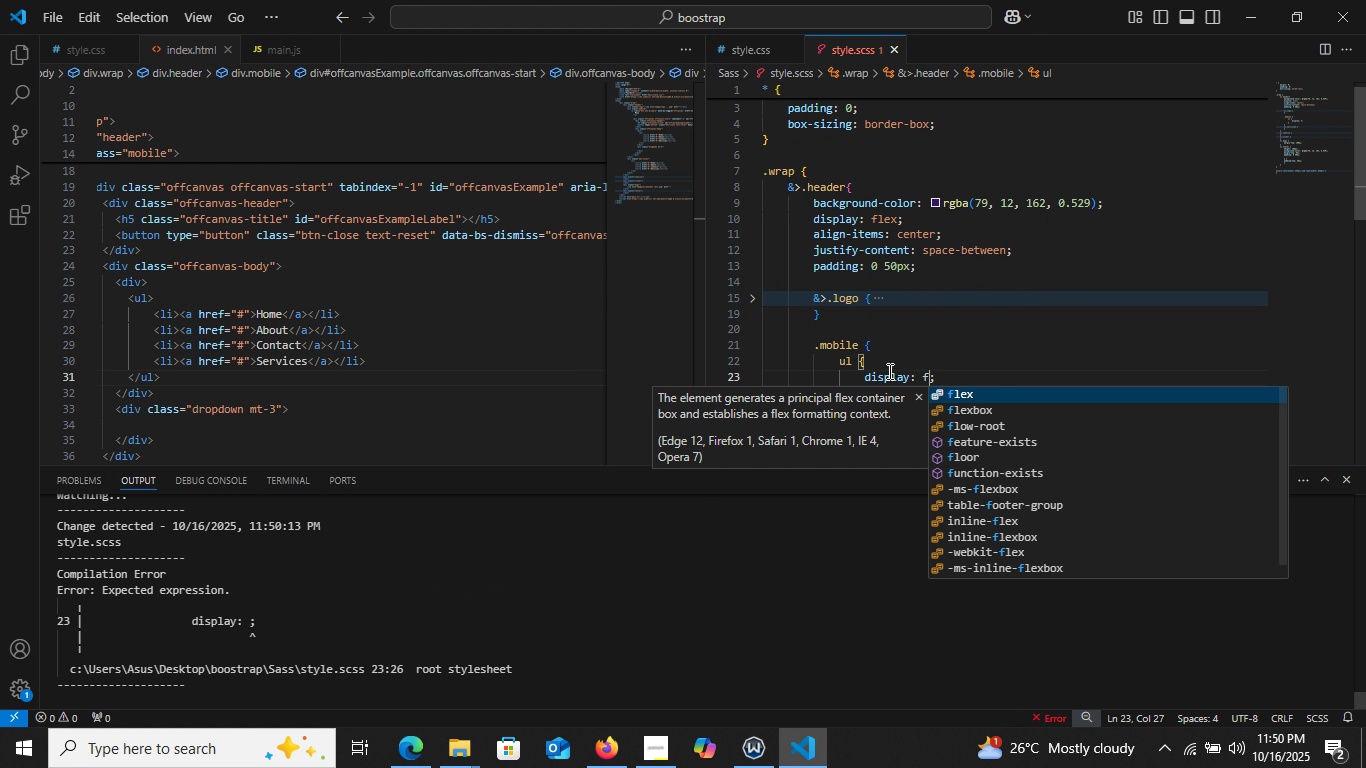 
key(F)
 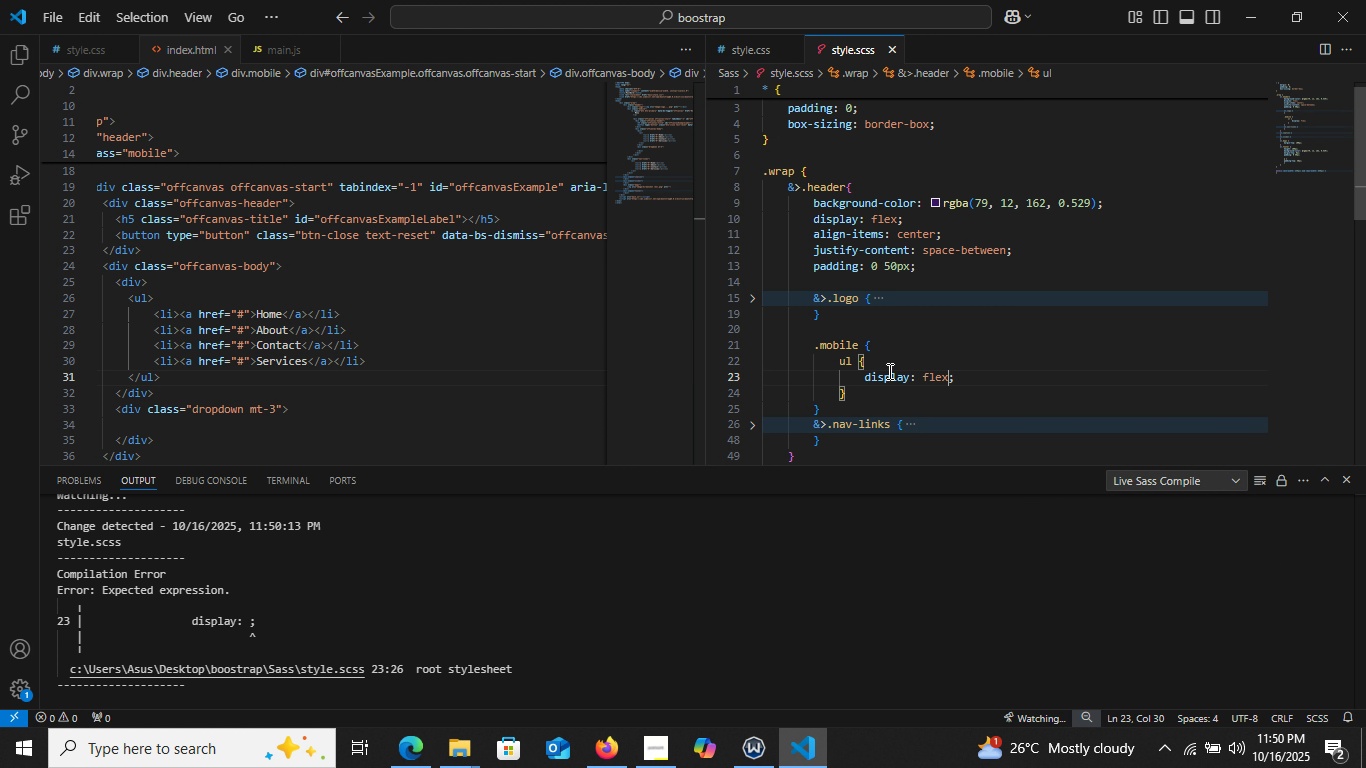 
key(Enter)
 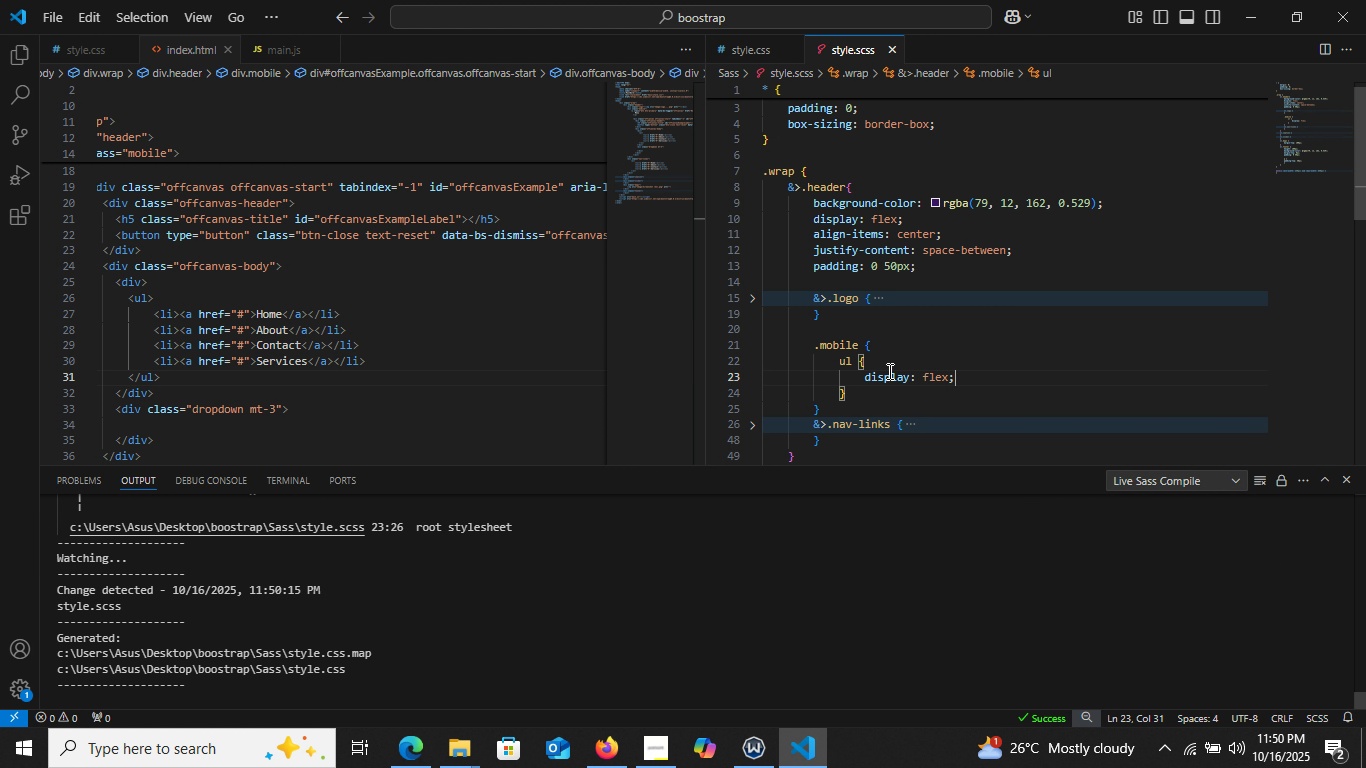 
key(ArrowRight)
 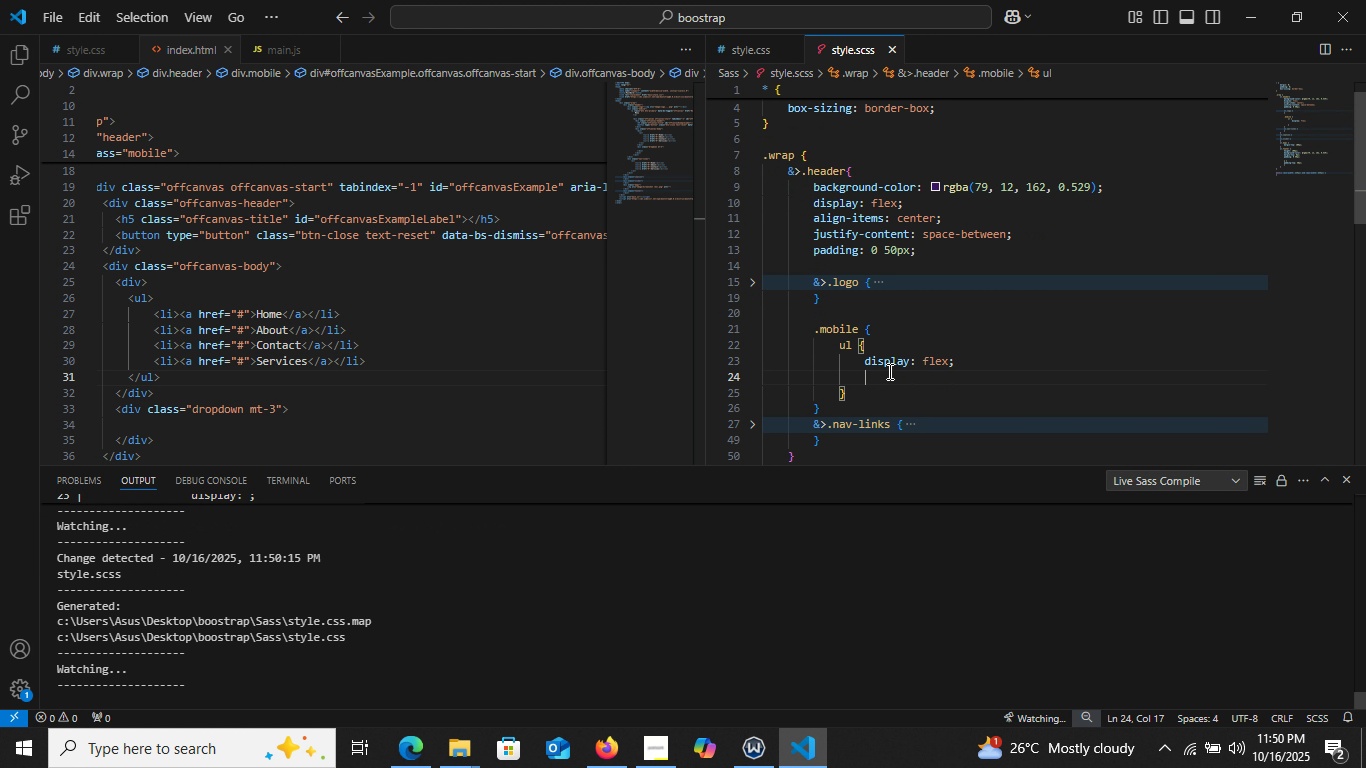 
key(Enter)
 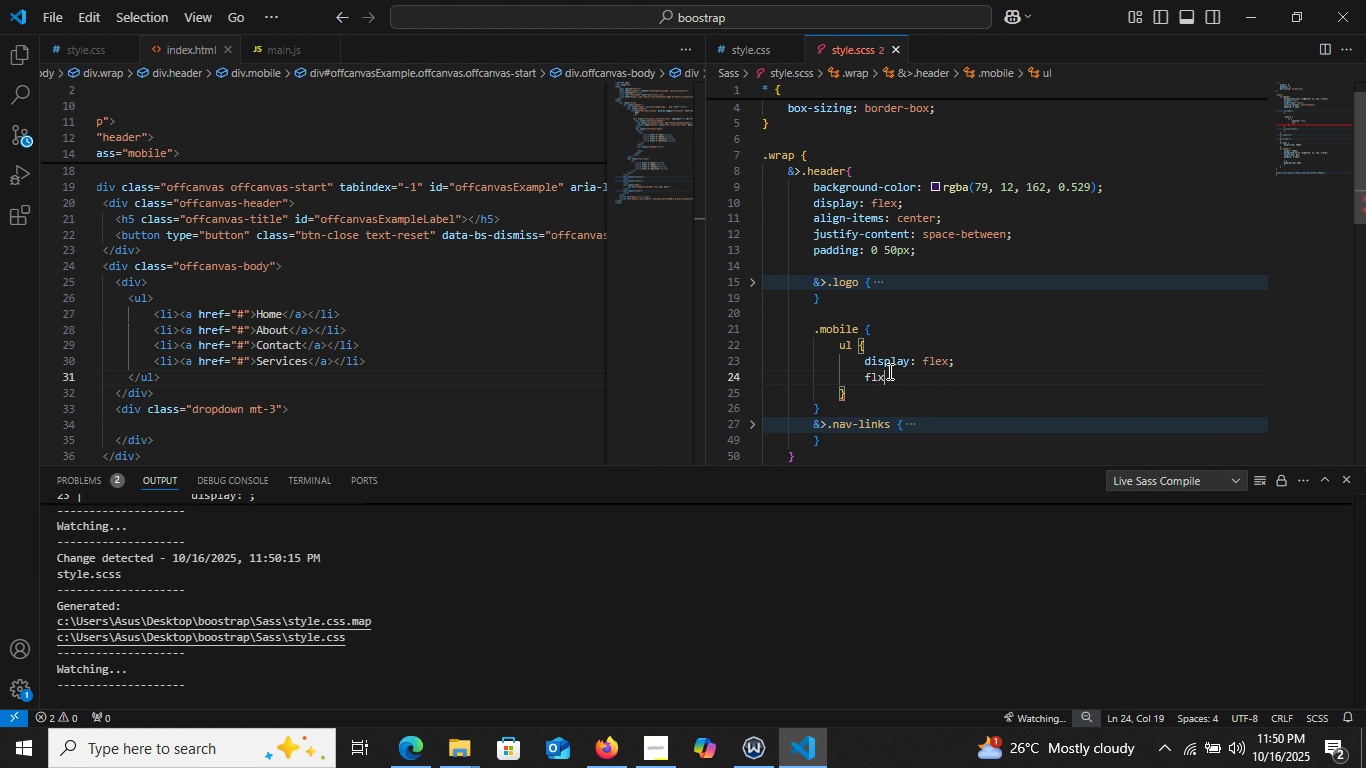 
type(flx)
 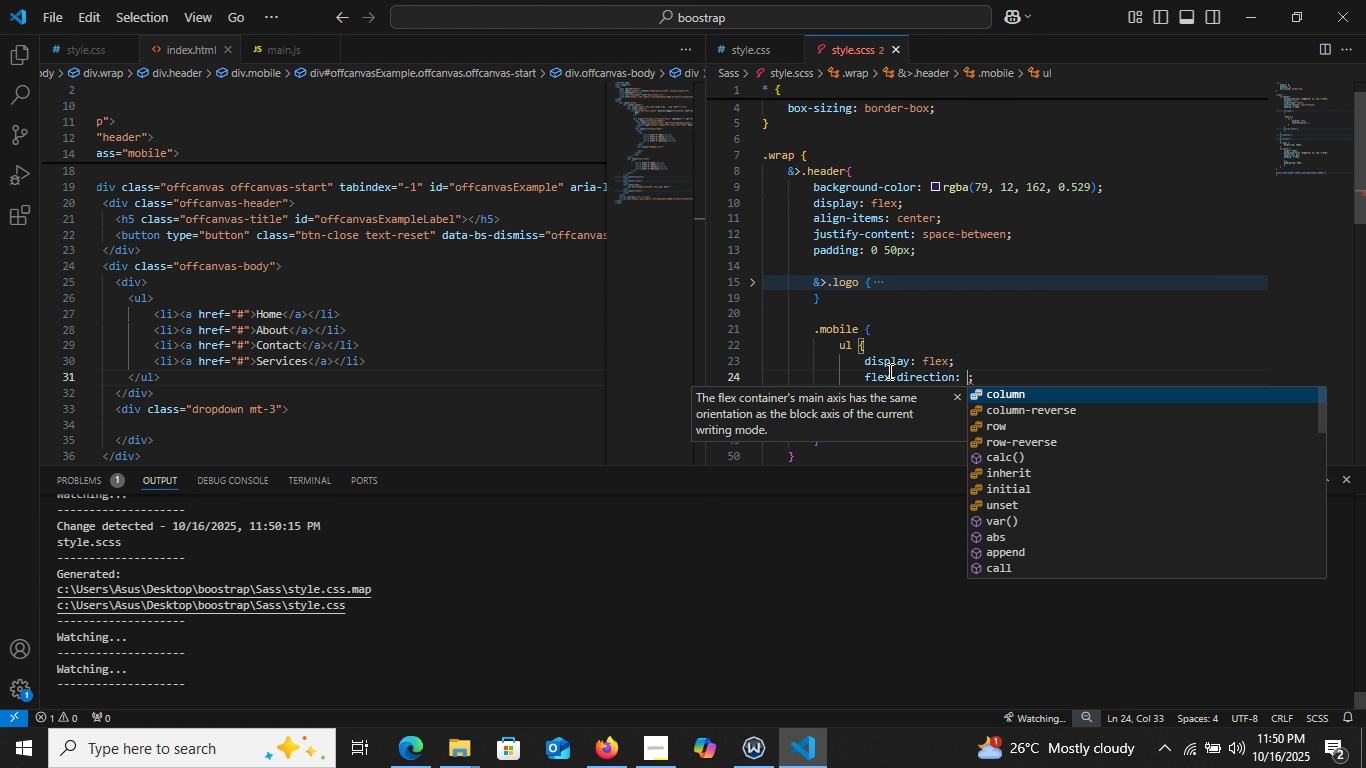 
key(Enter)
 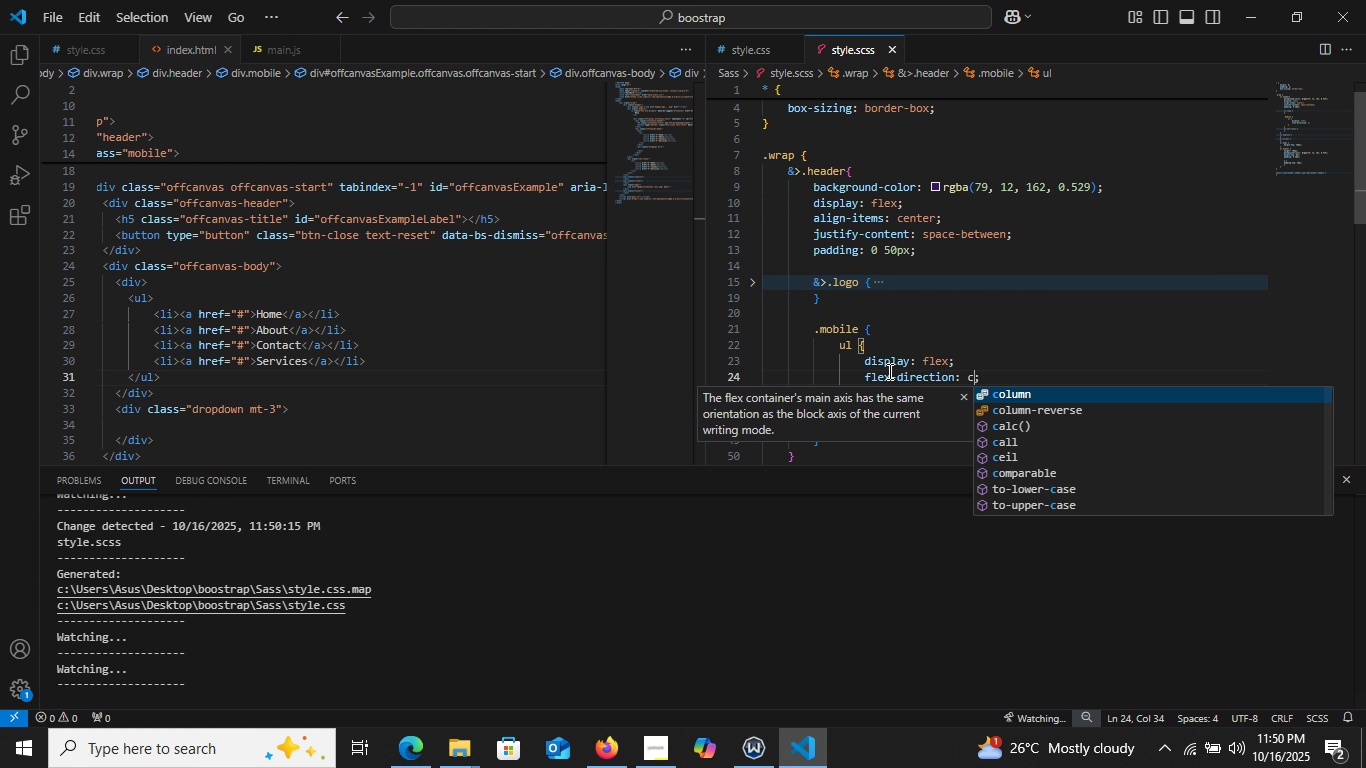 
key(C)
 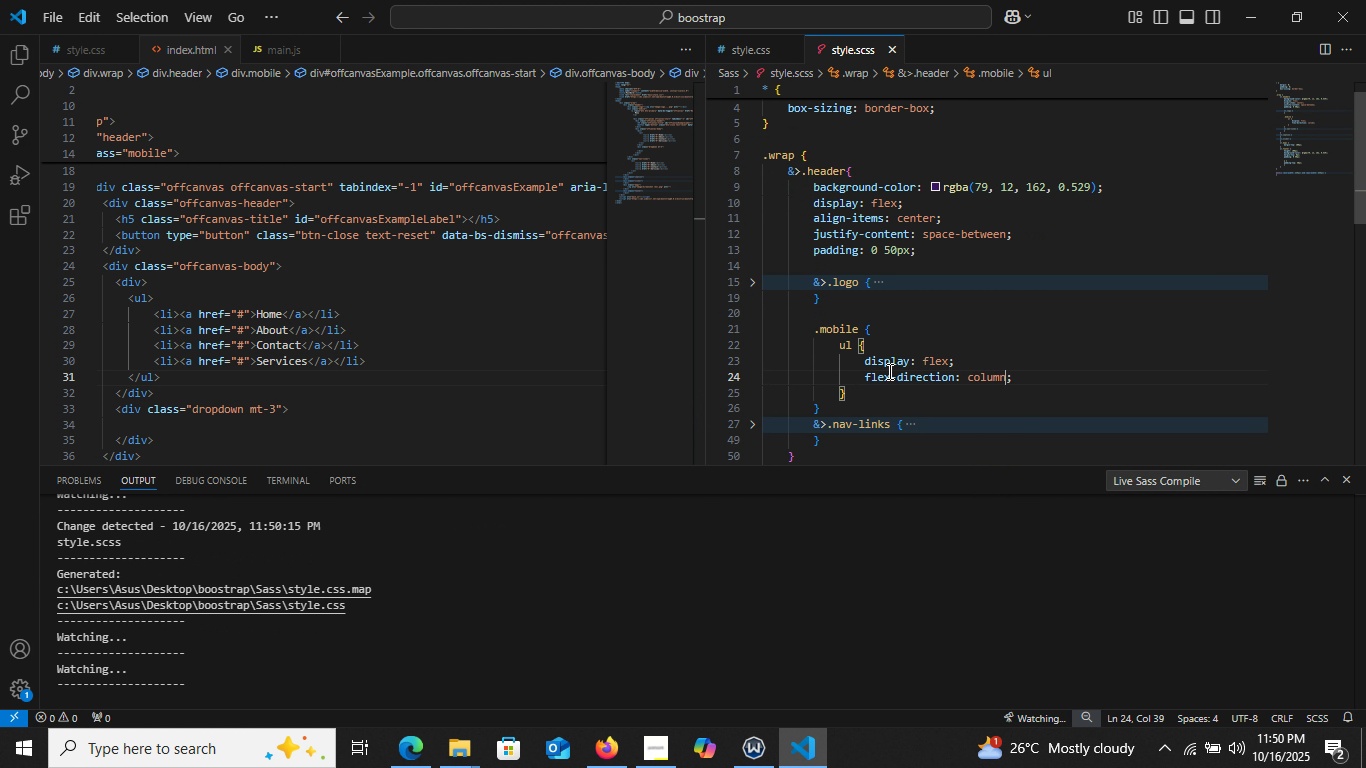 
key(Enter)
 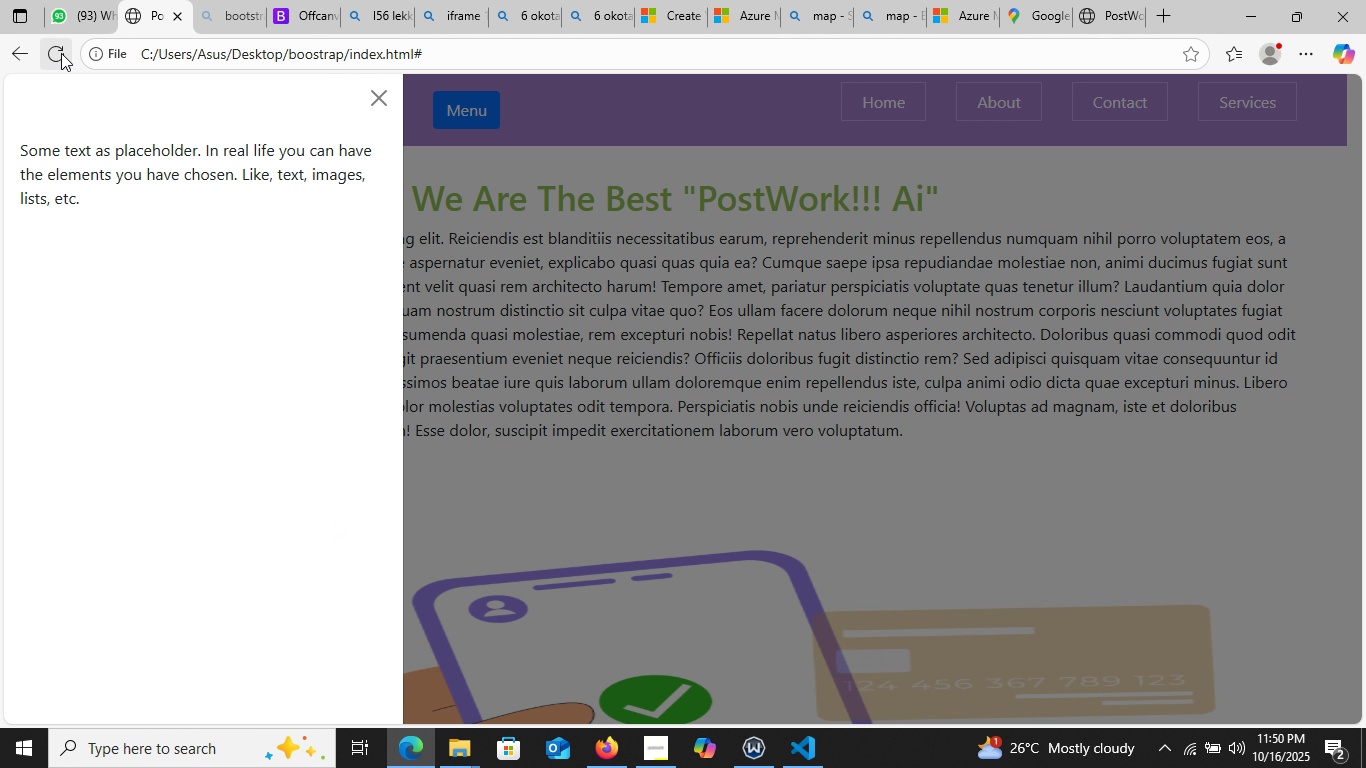 
left_click([61, 53])
 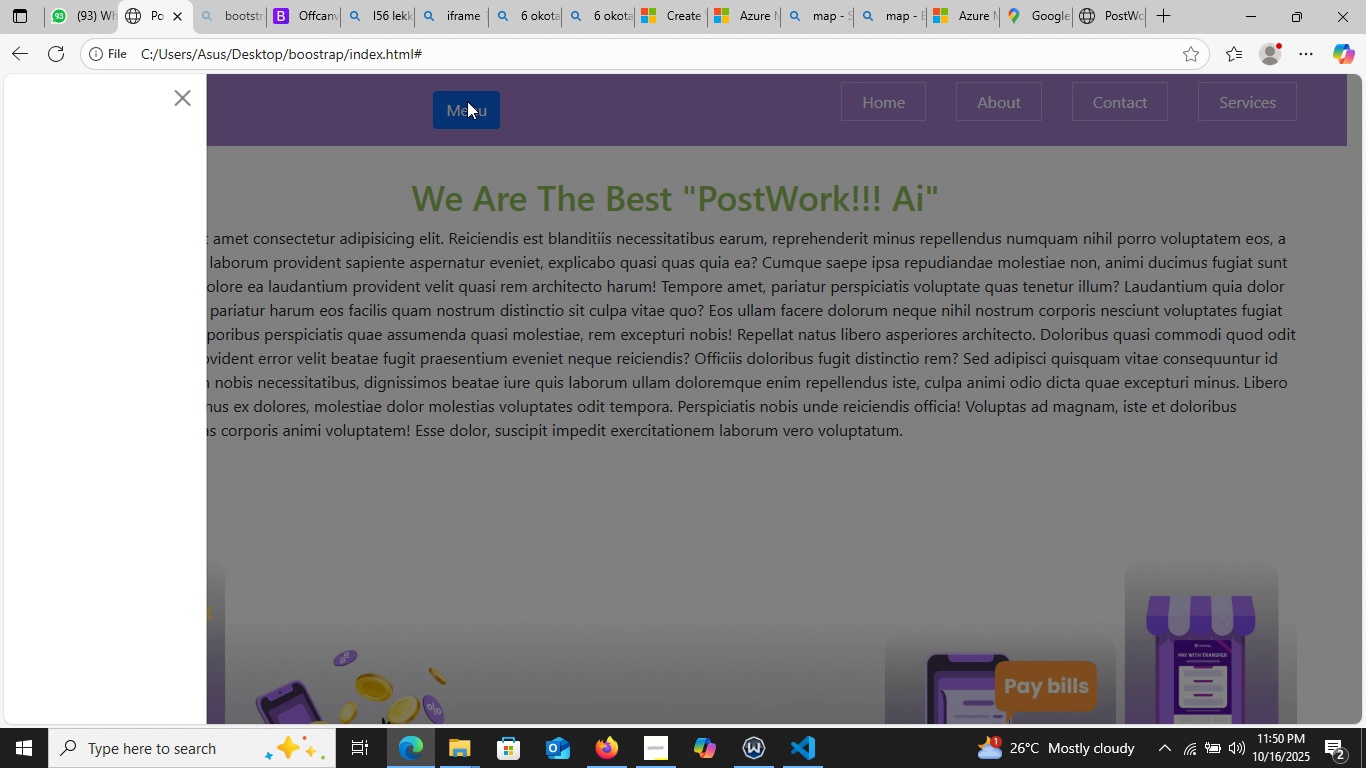 
left_click([467, 101])
 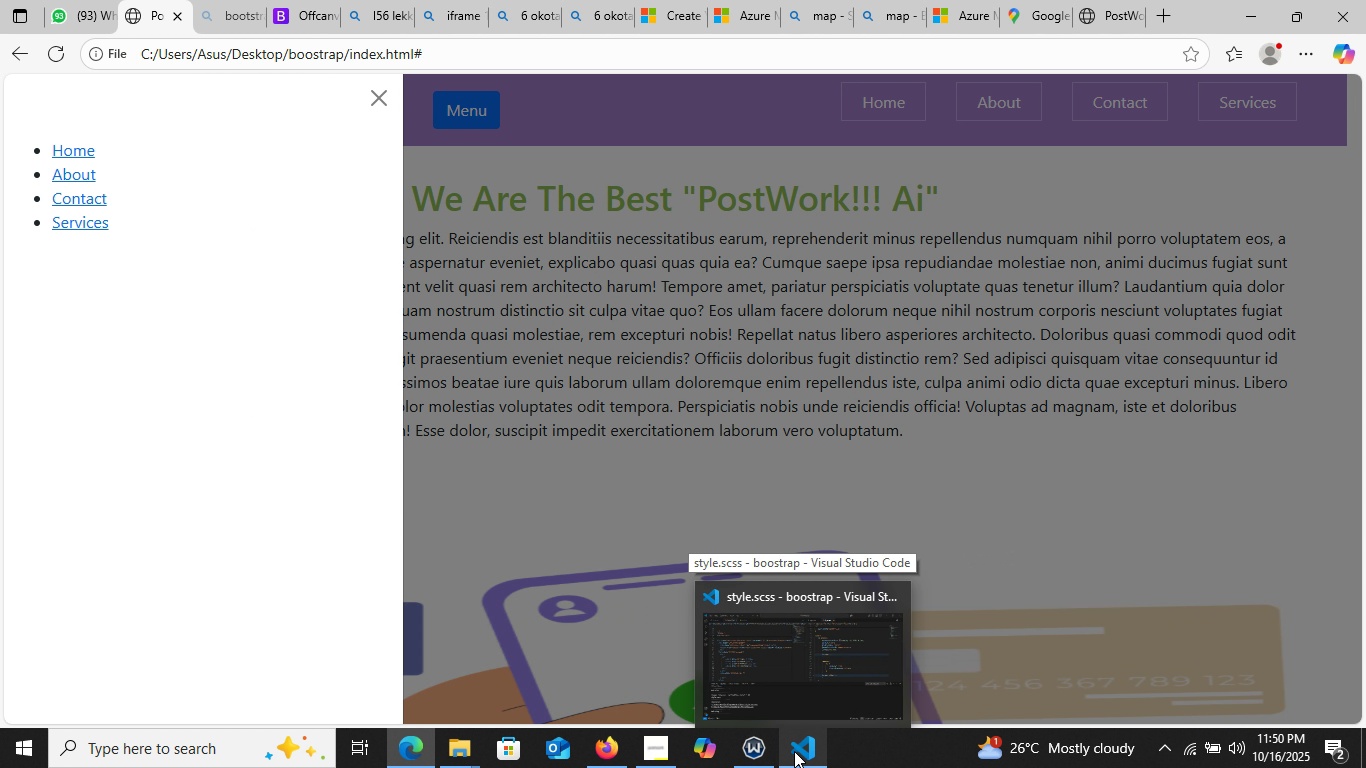 
wait(5.01)
 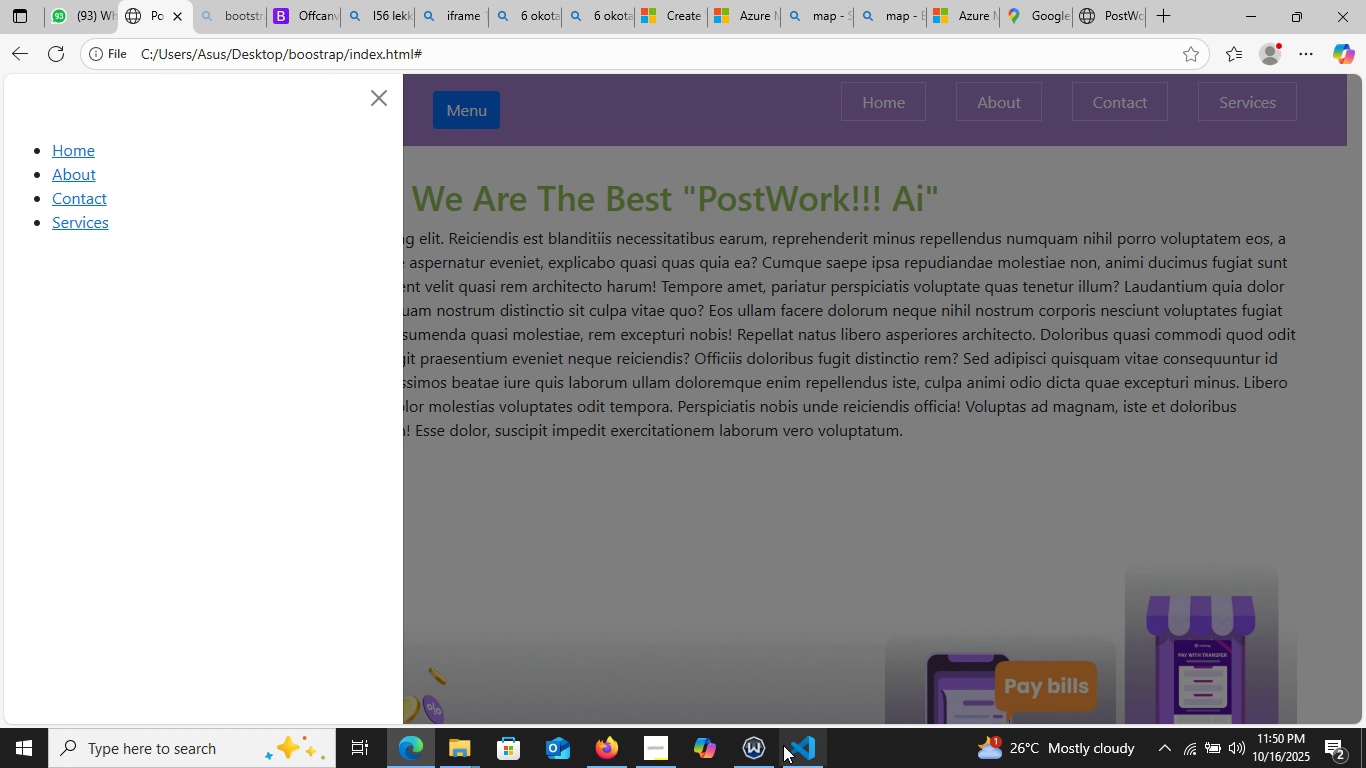 
left_click([794, 751])
 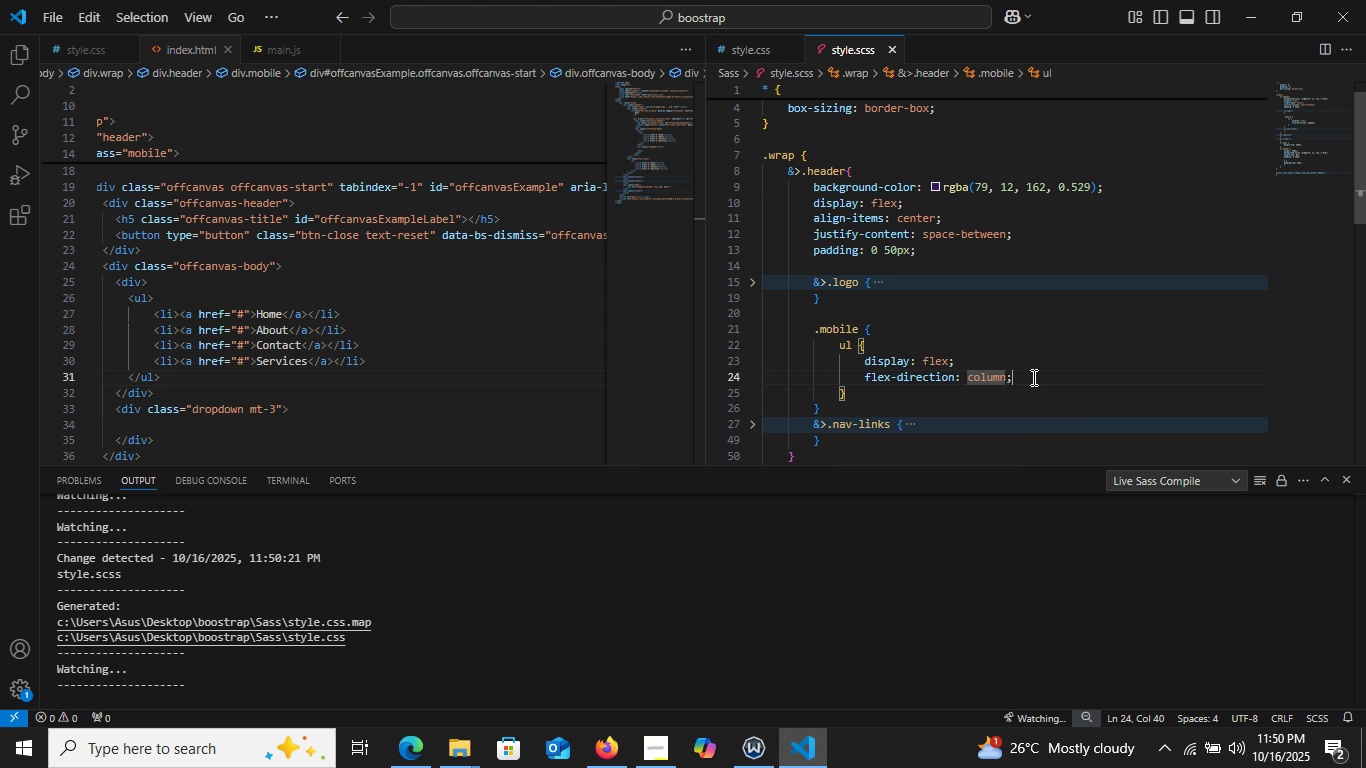 
left_click([1032, 377])
 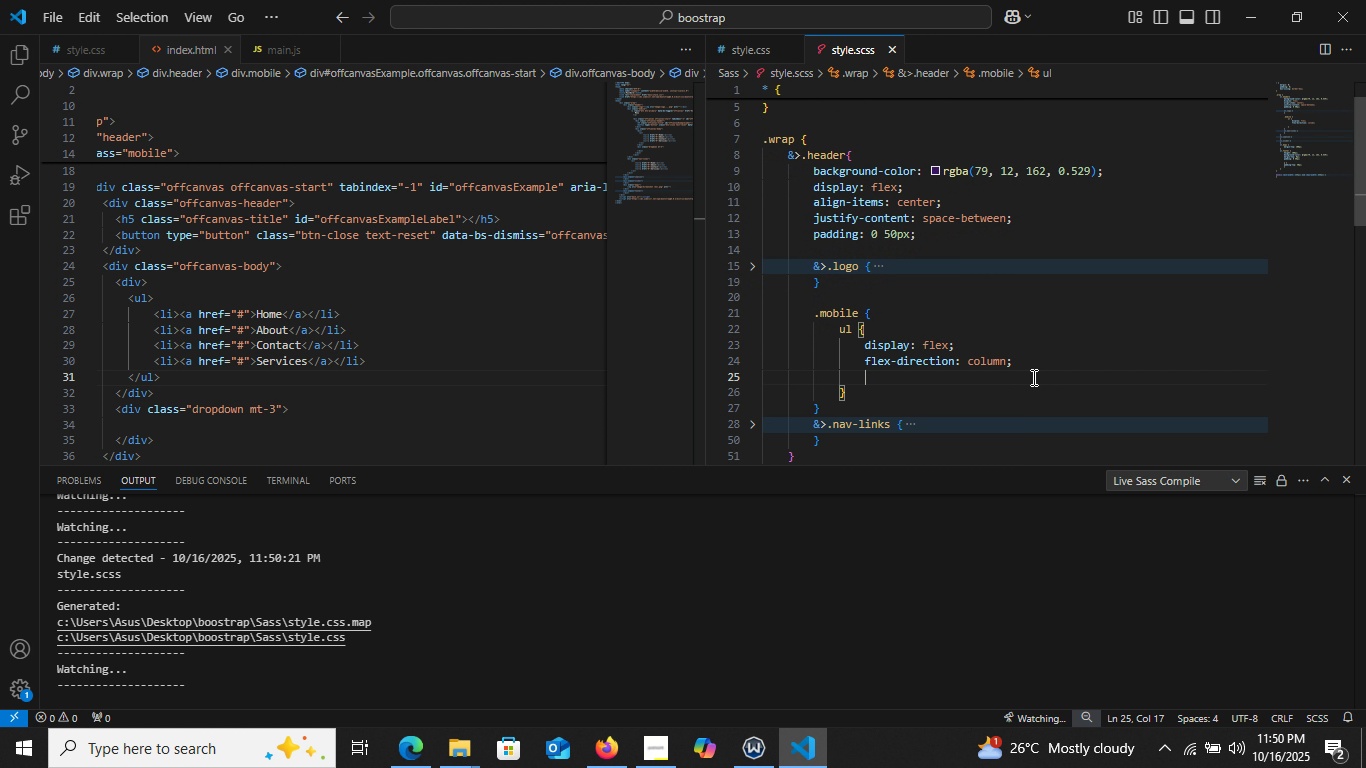 
key(Enter)
 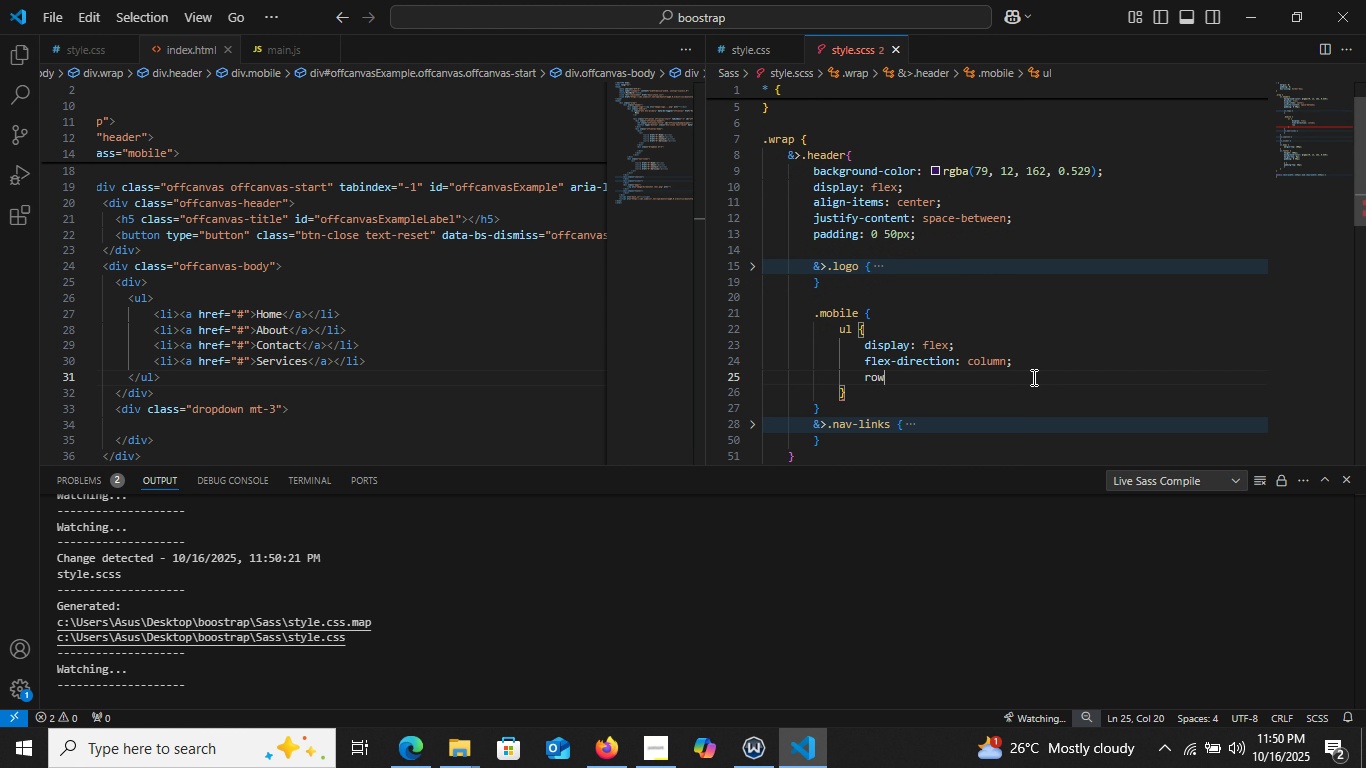 
type(row)
 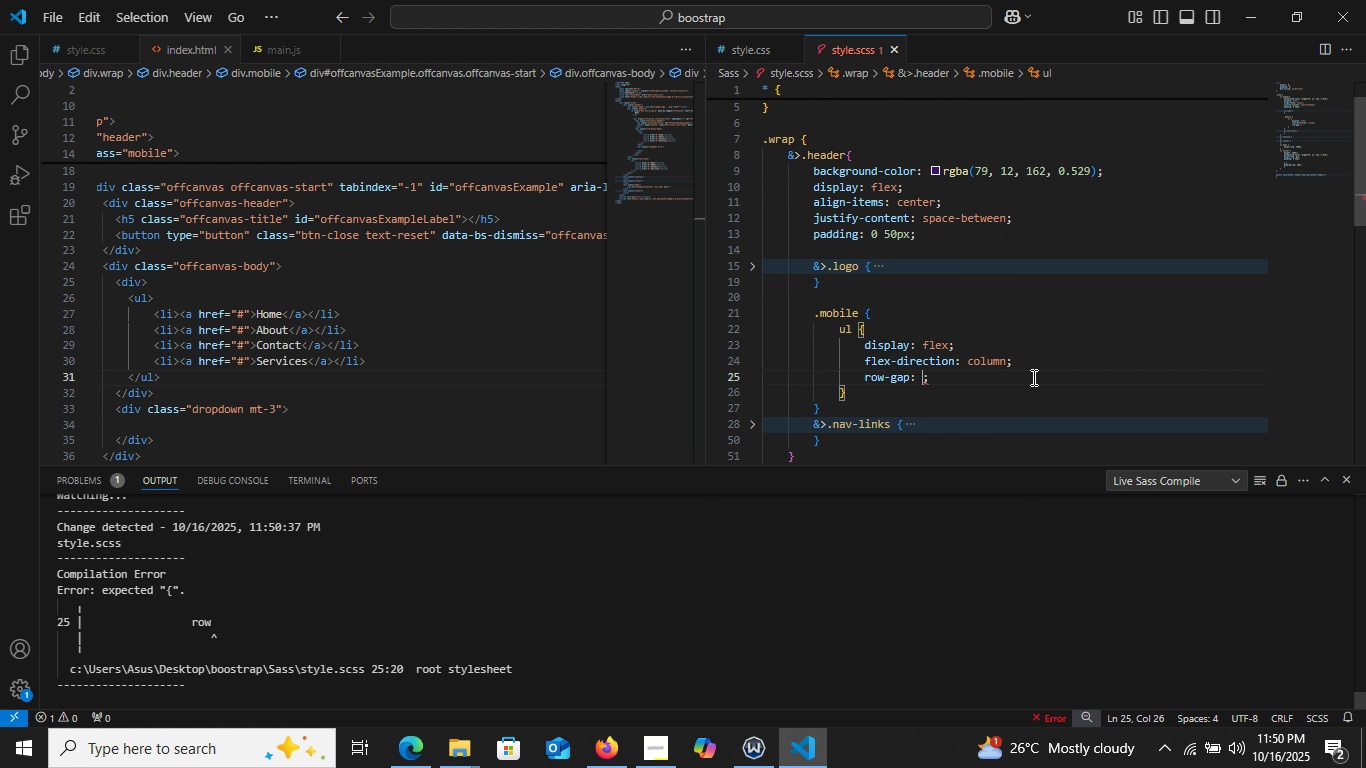 
key(Enter)
 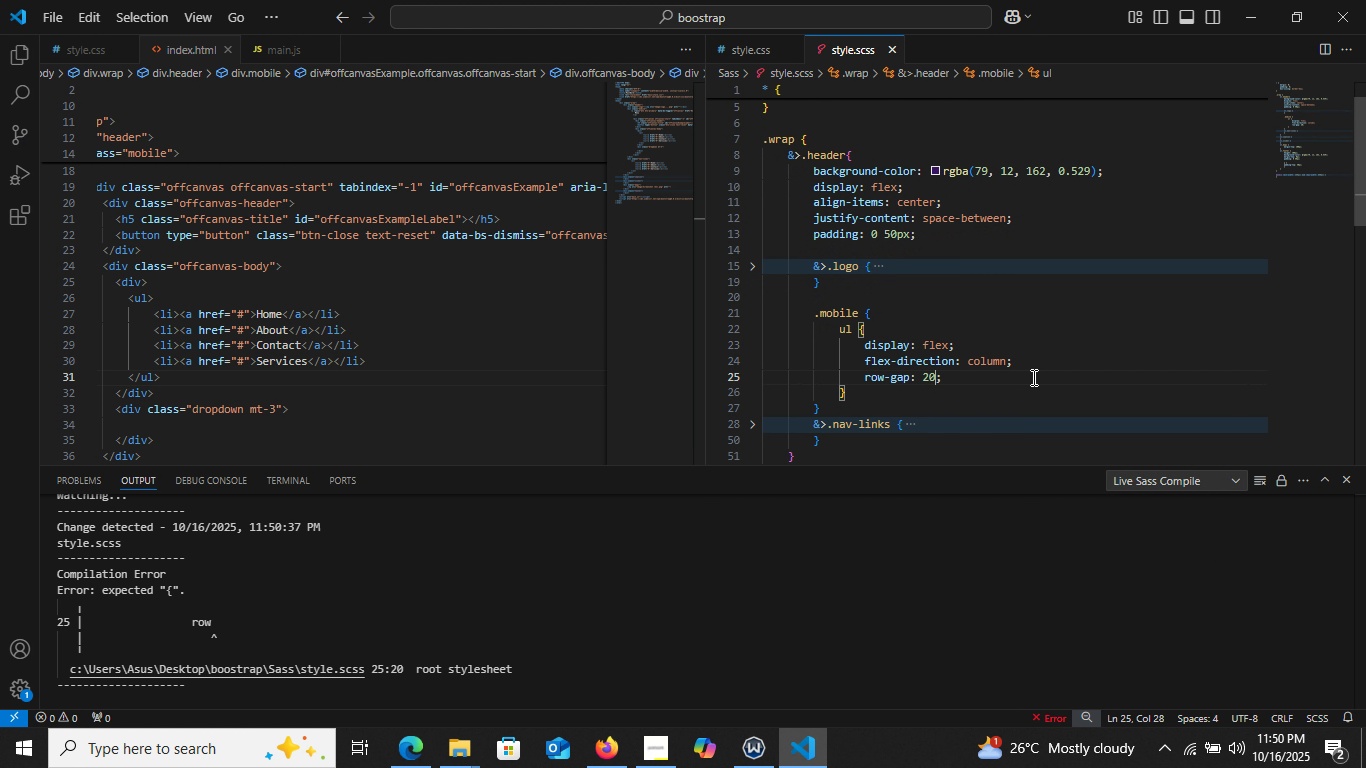 
type(20px)
 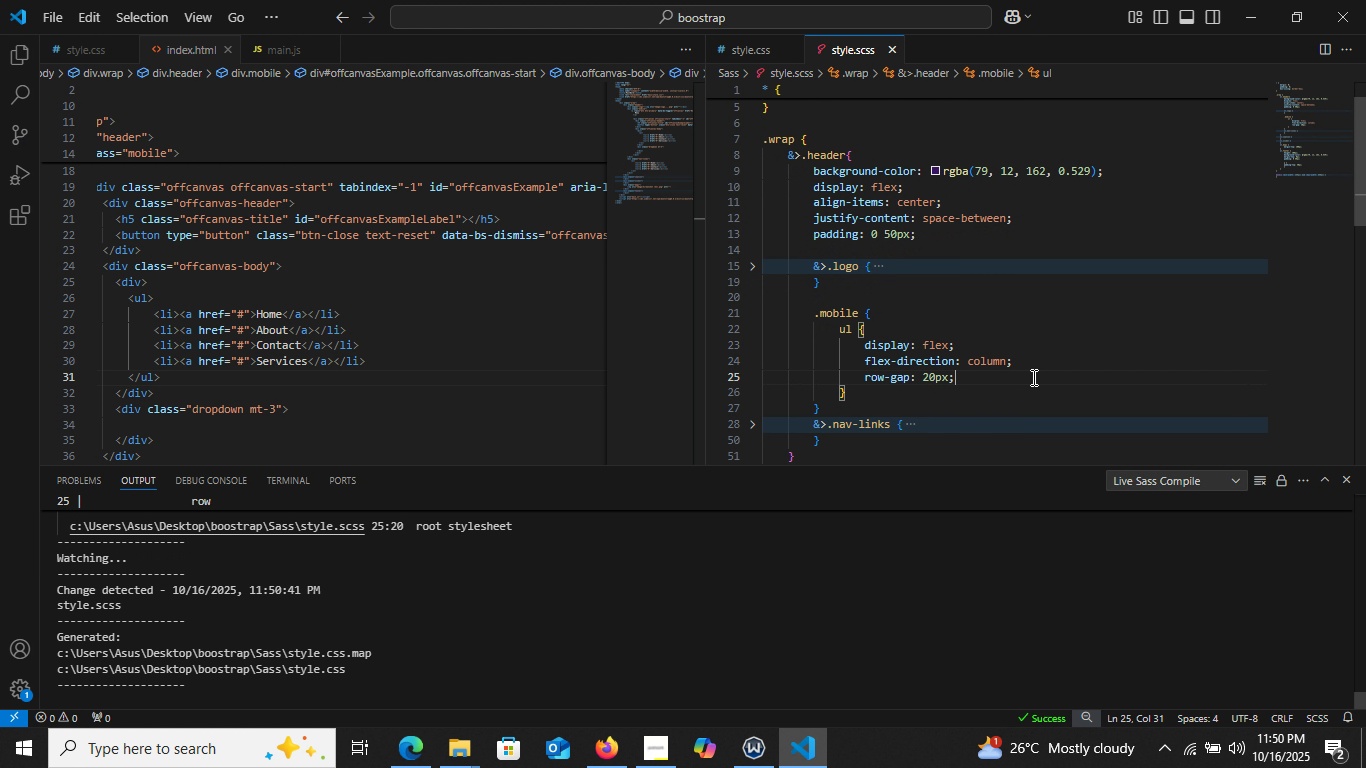 
key(ArrowRight)
 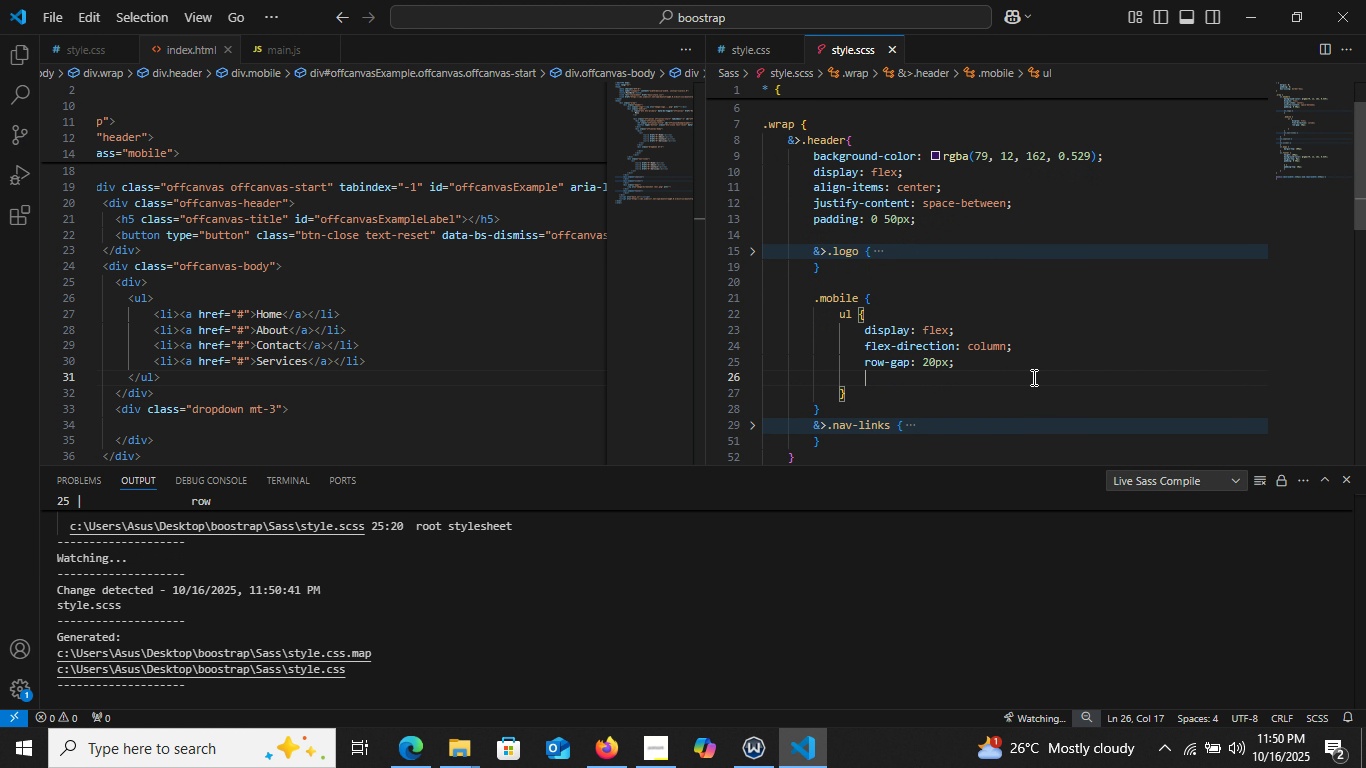 
key(Enter)
 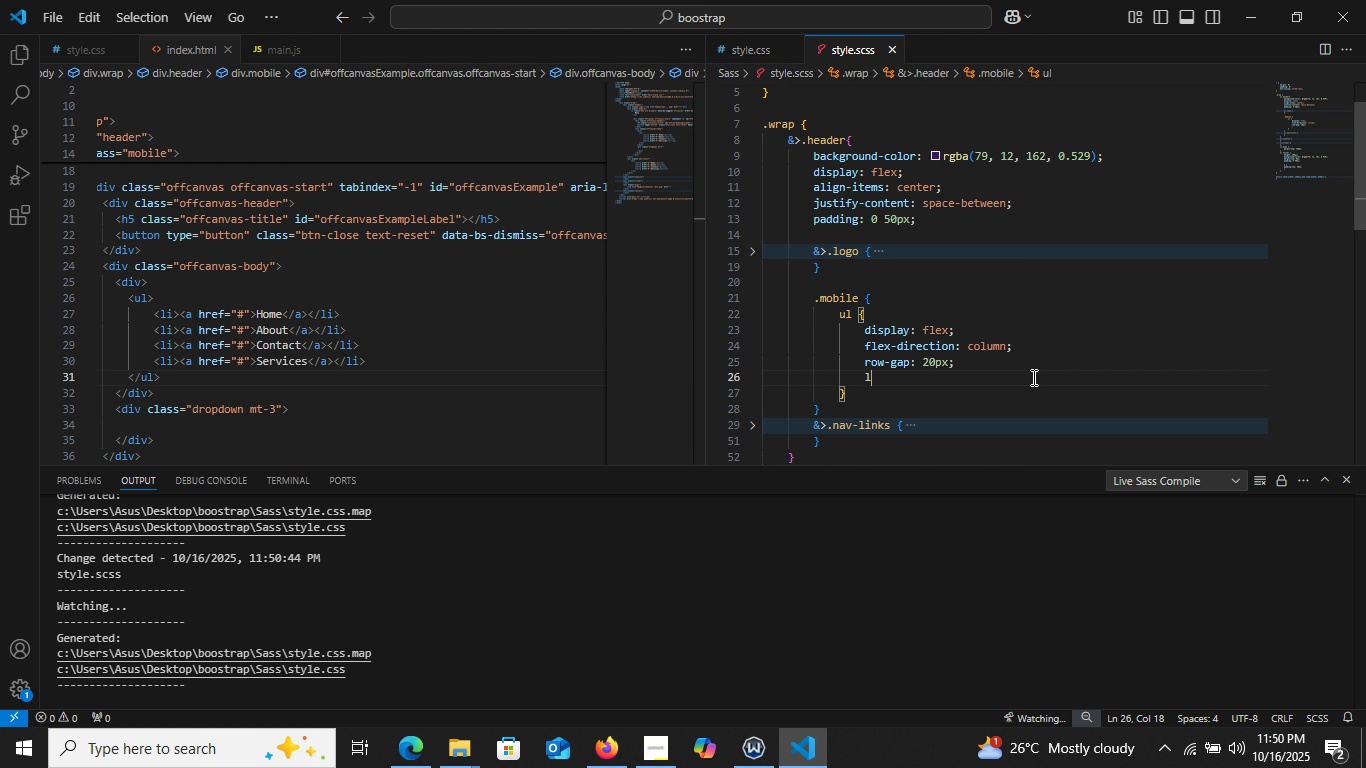 
type(li {)
 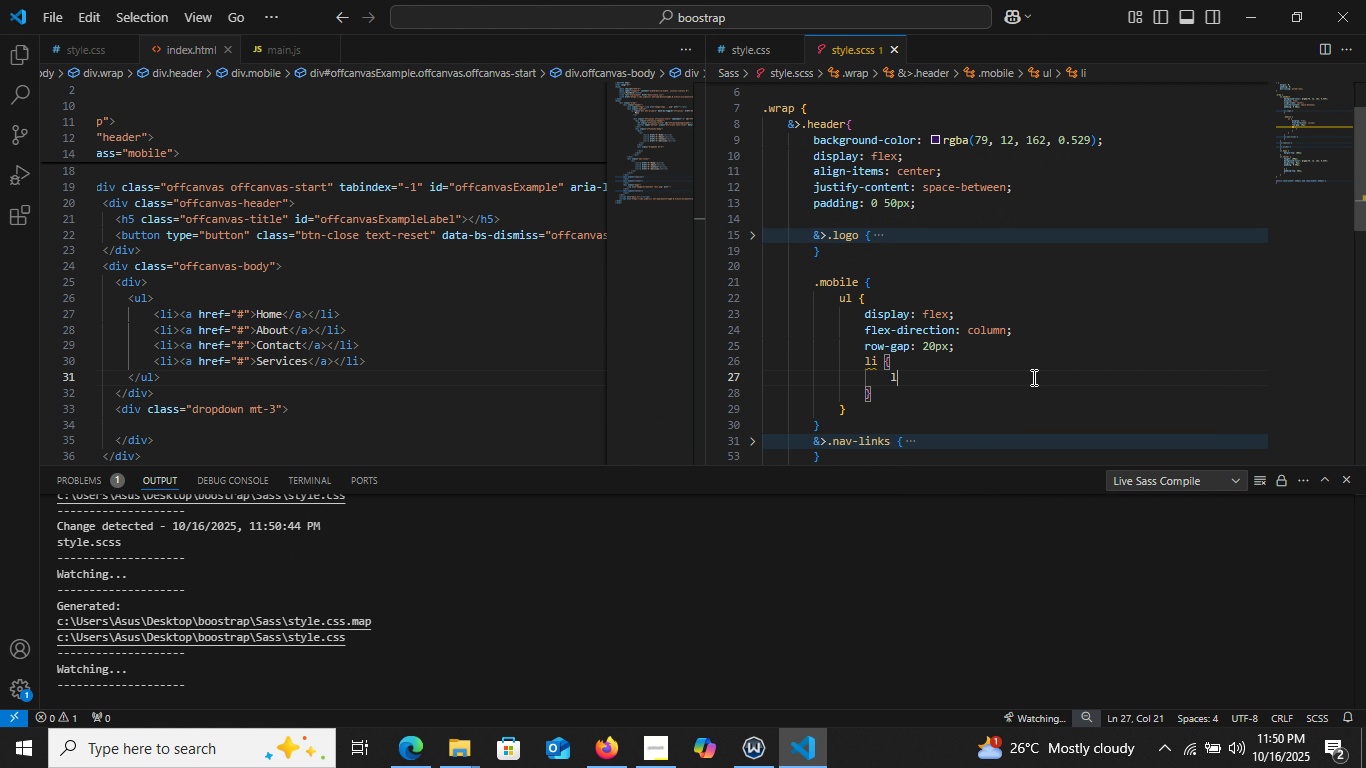 
key(Enter)
 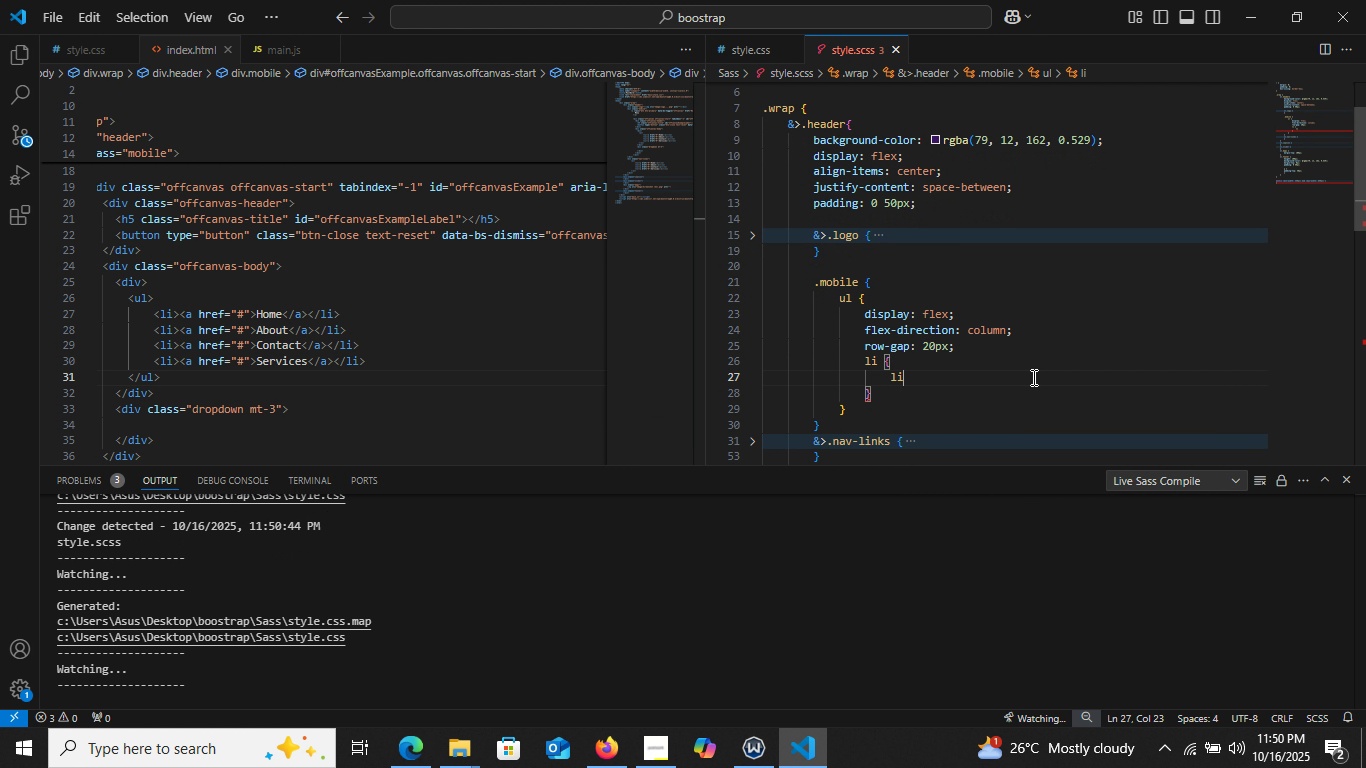 
type(lis)
 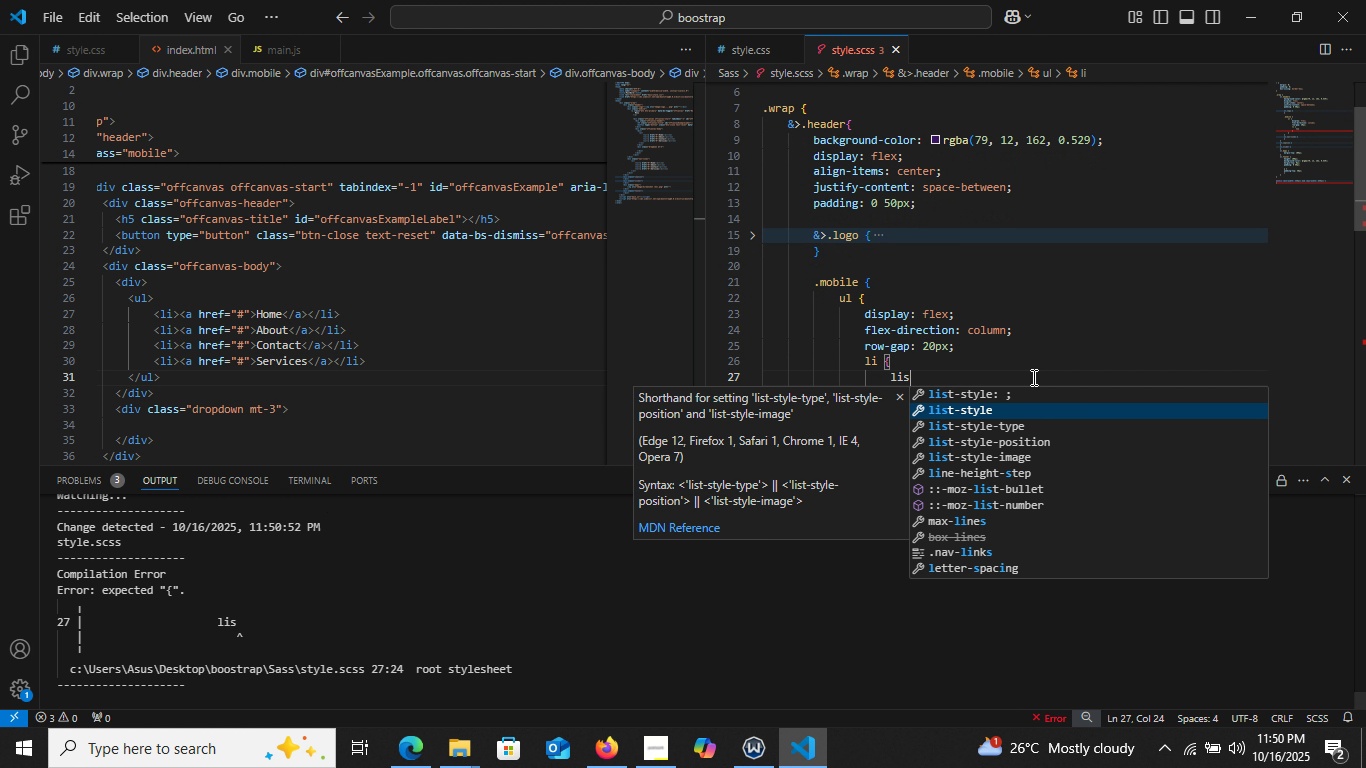 
key(ArrowDown)
 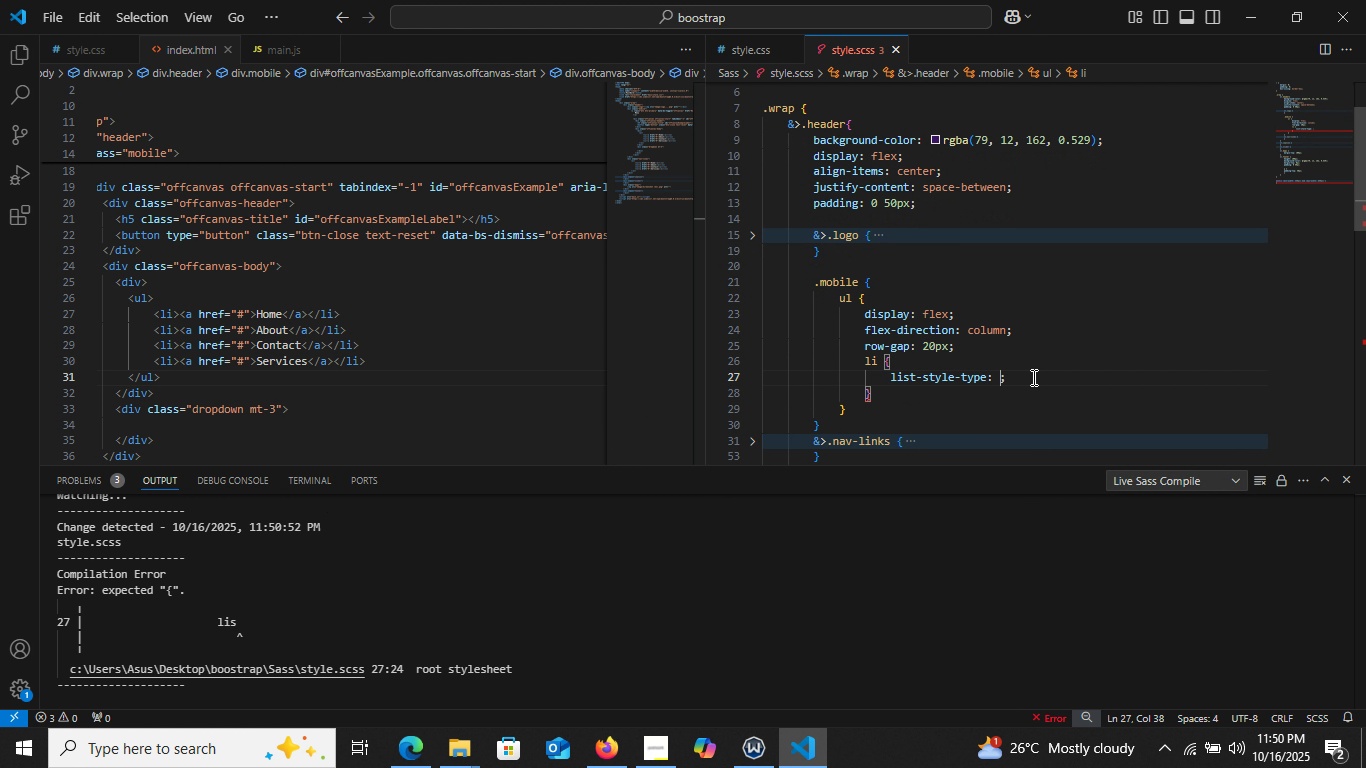 
key(ArrowDown)
 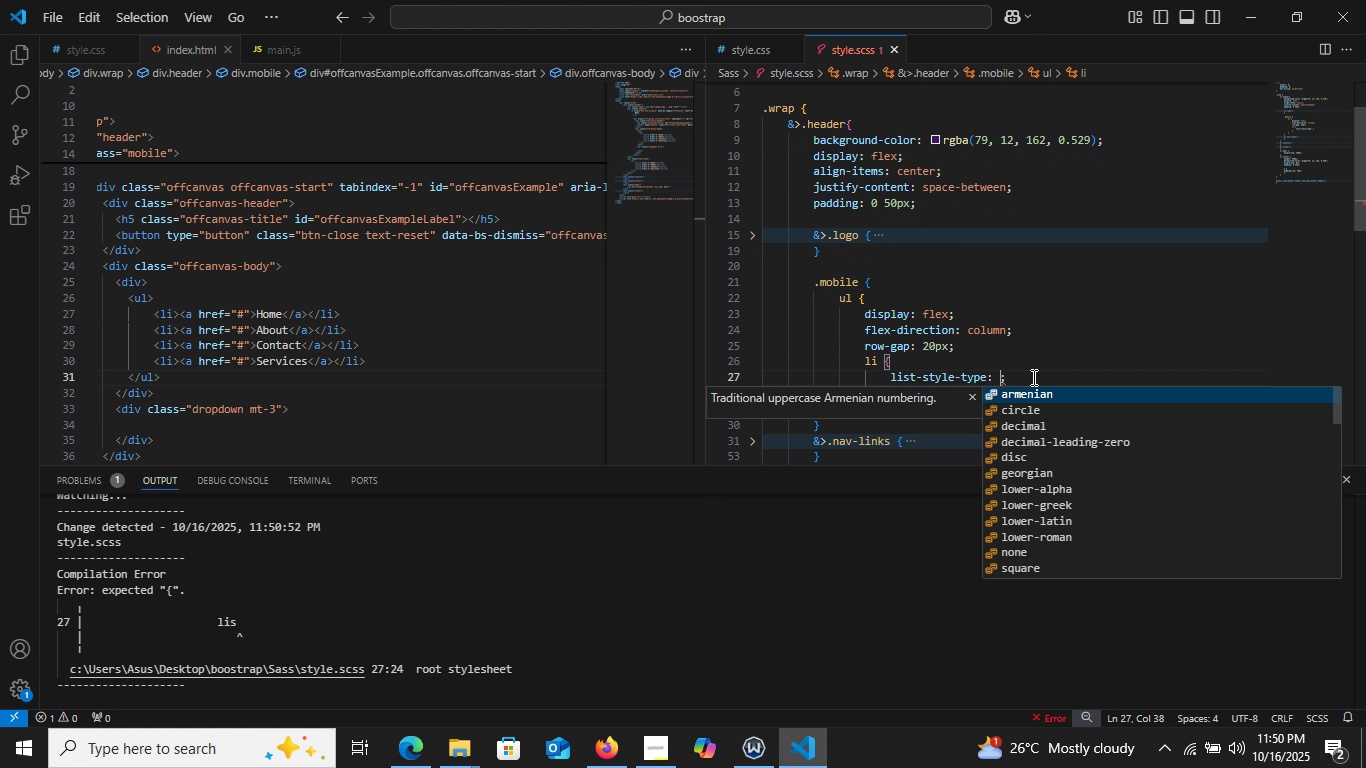 
key(Enter)
 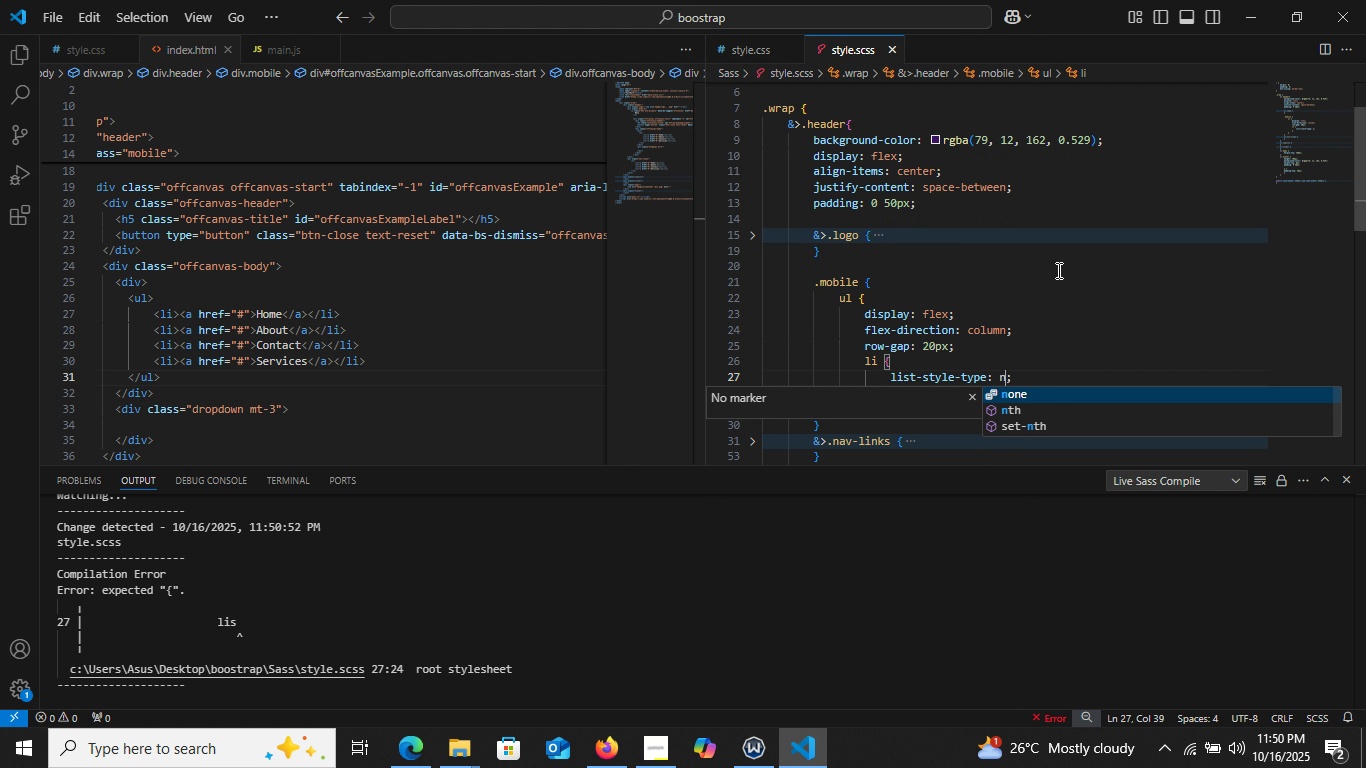 
key(N)
 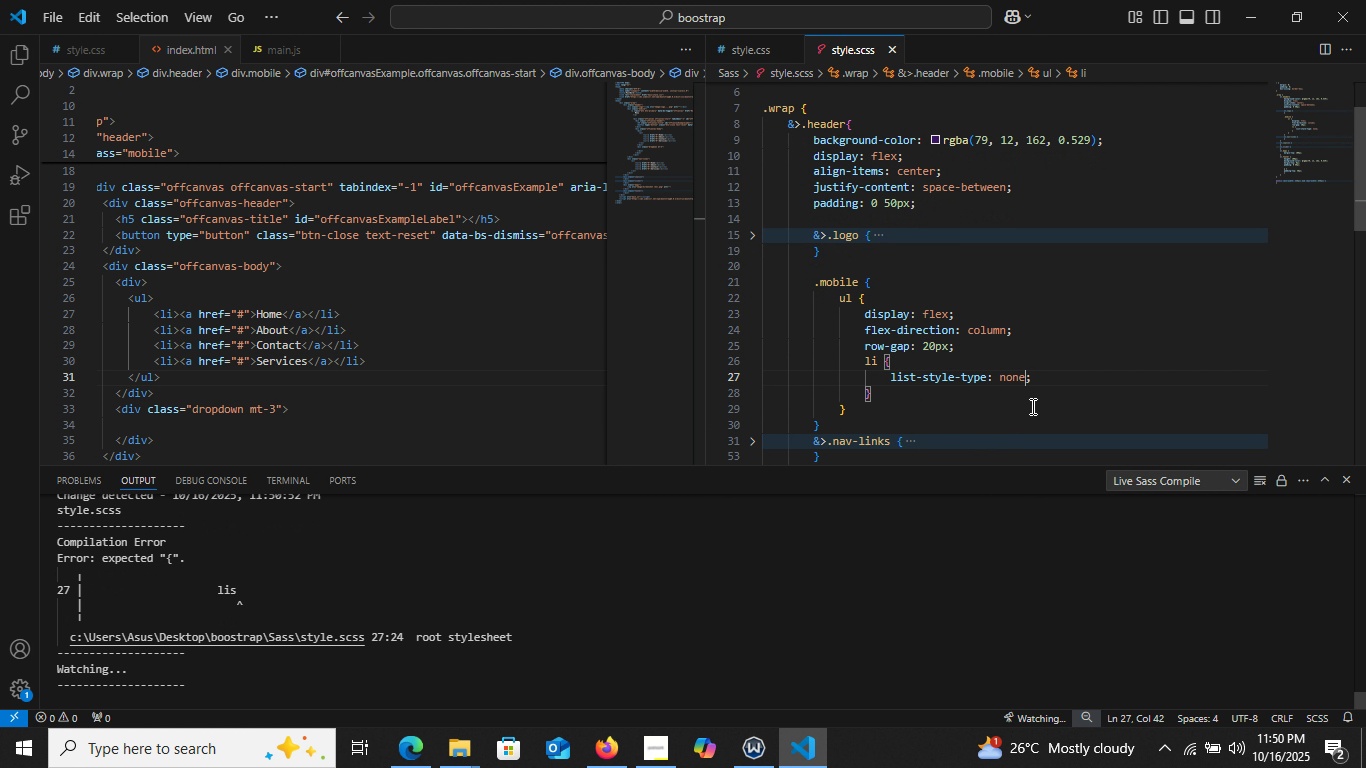 
key(Enter)
 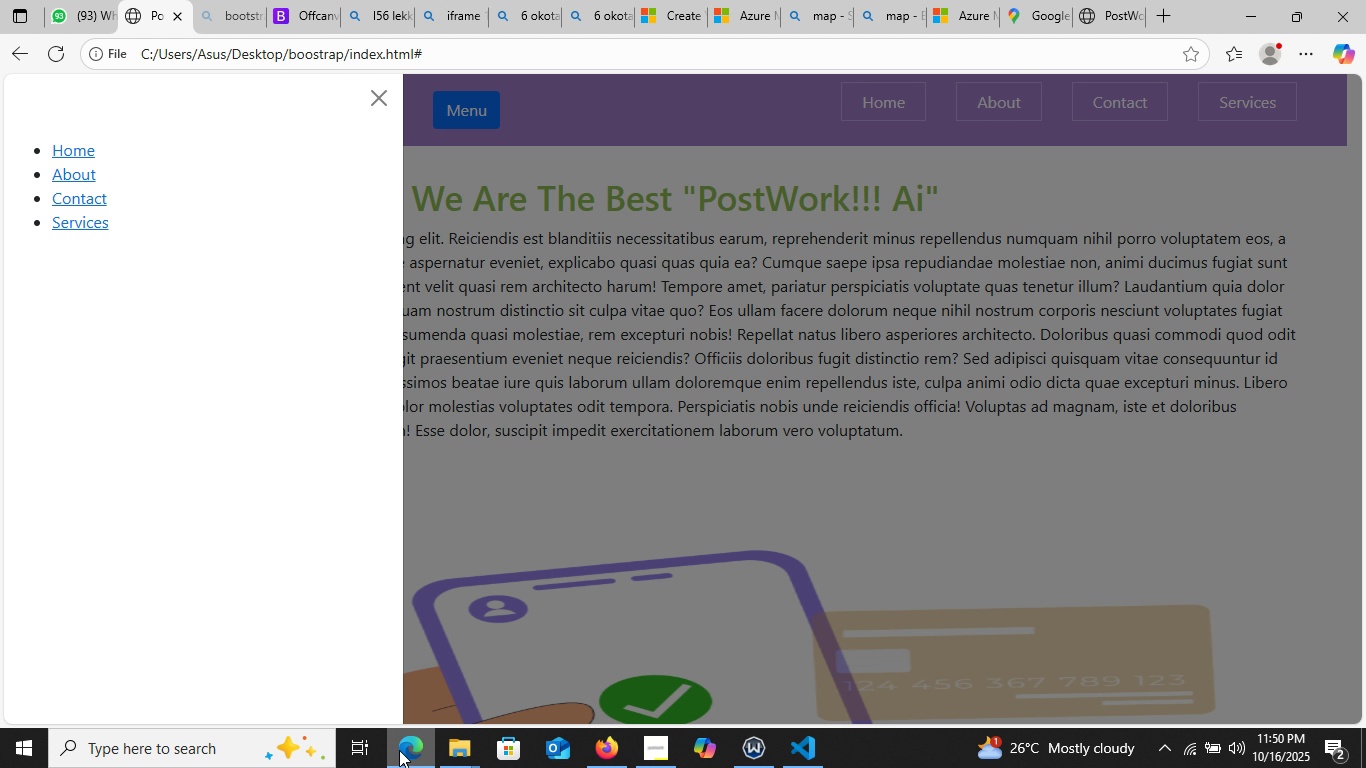 
left_click([399, 750])
 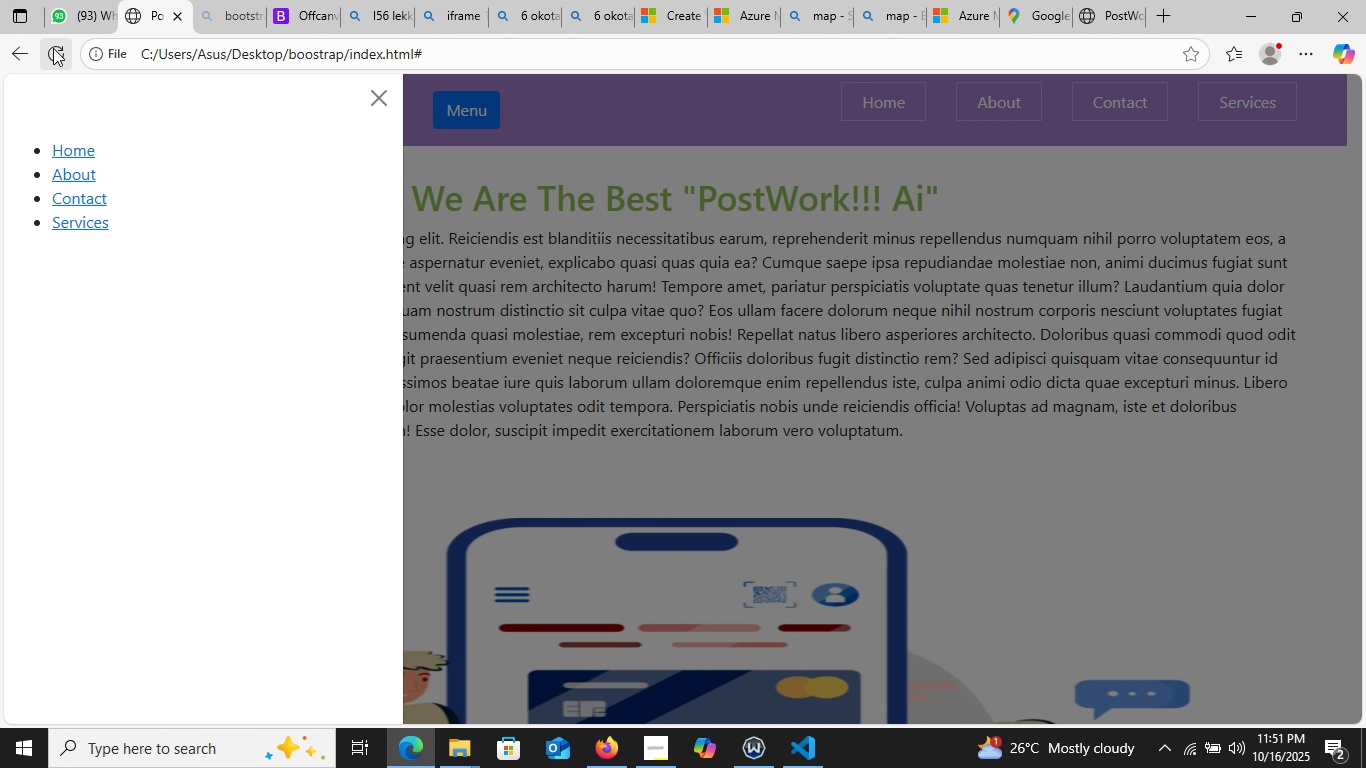 
left_click([53, 48])
 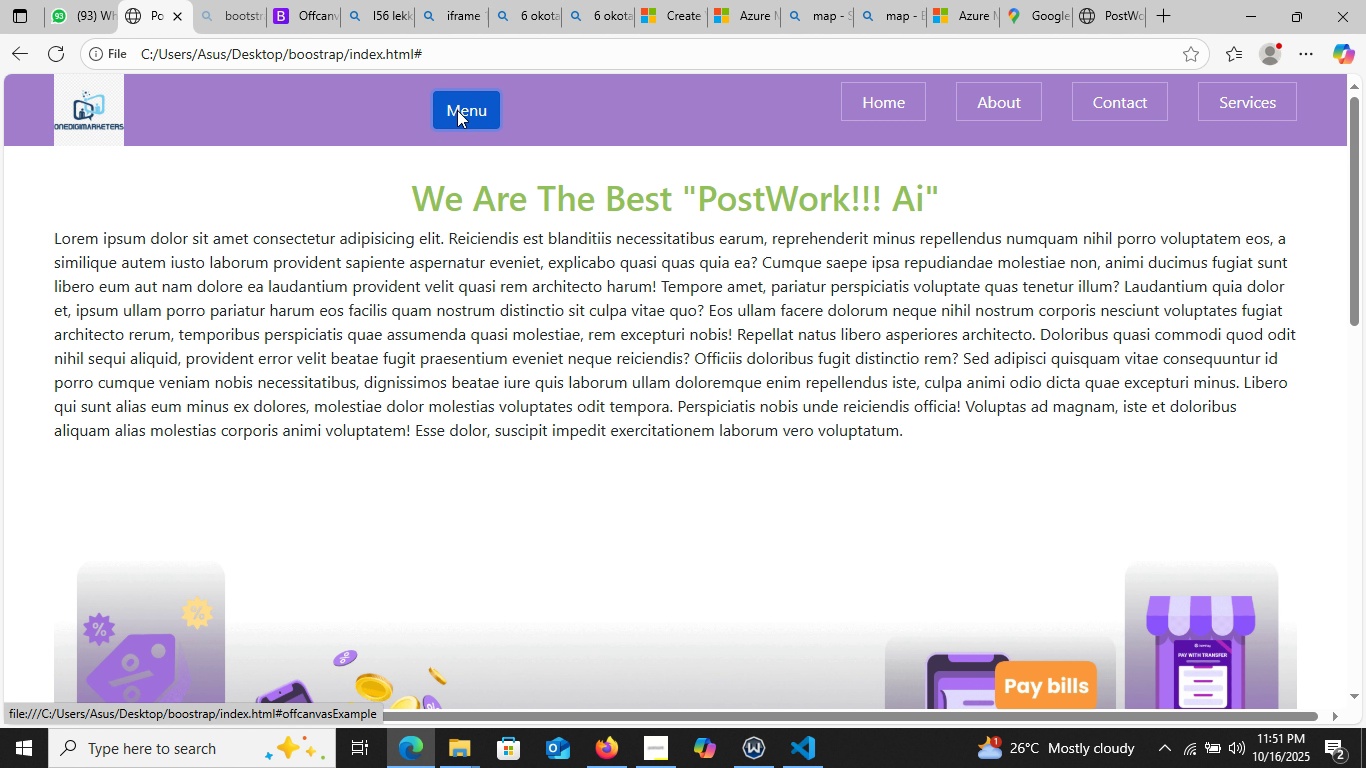 
left_click([457, 110])
 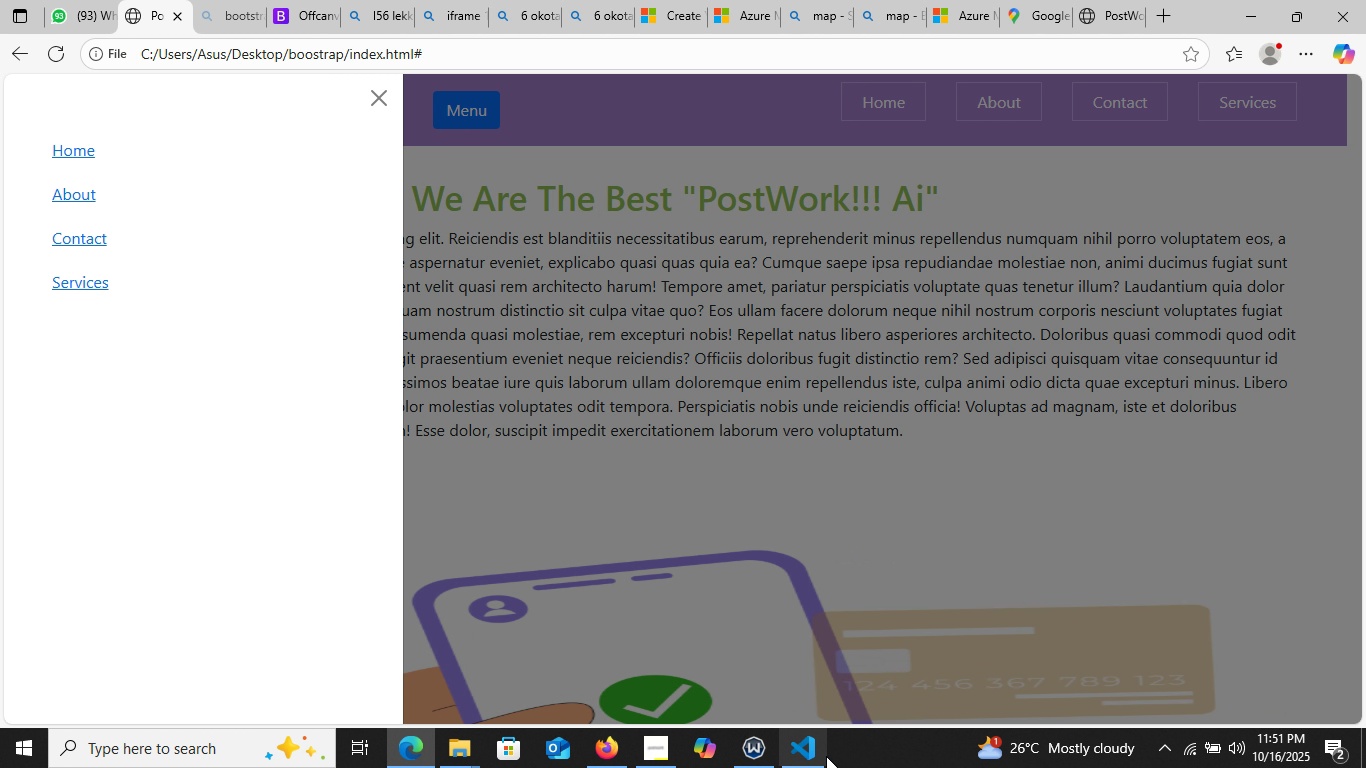 
wait(5.72)
 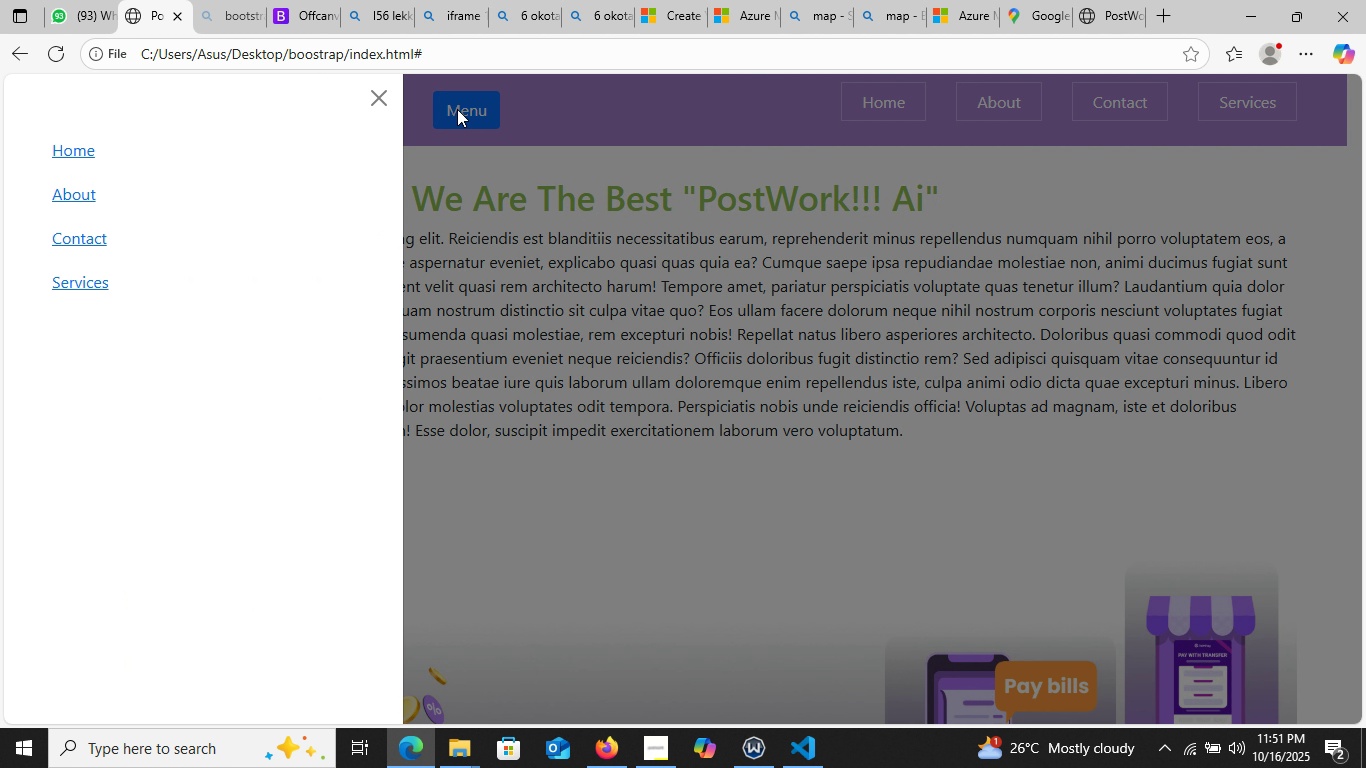 
left_click([817, 757])
 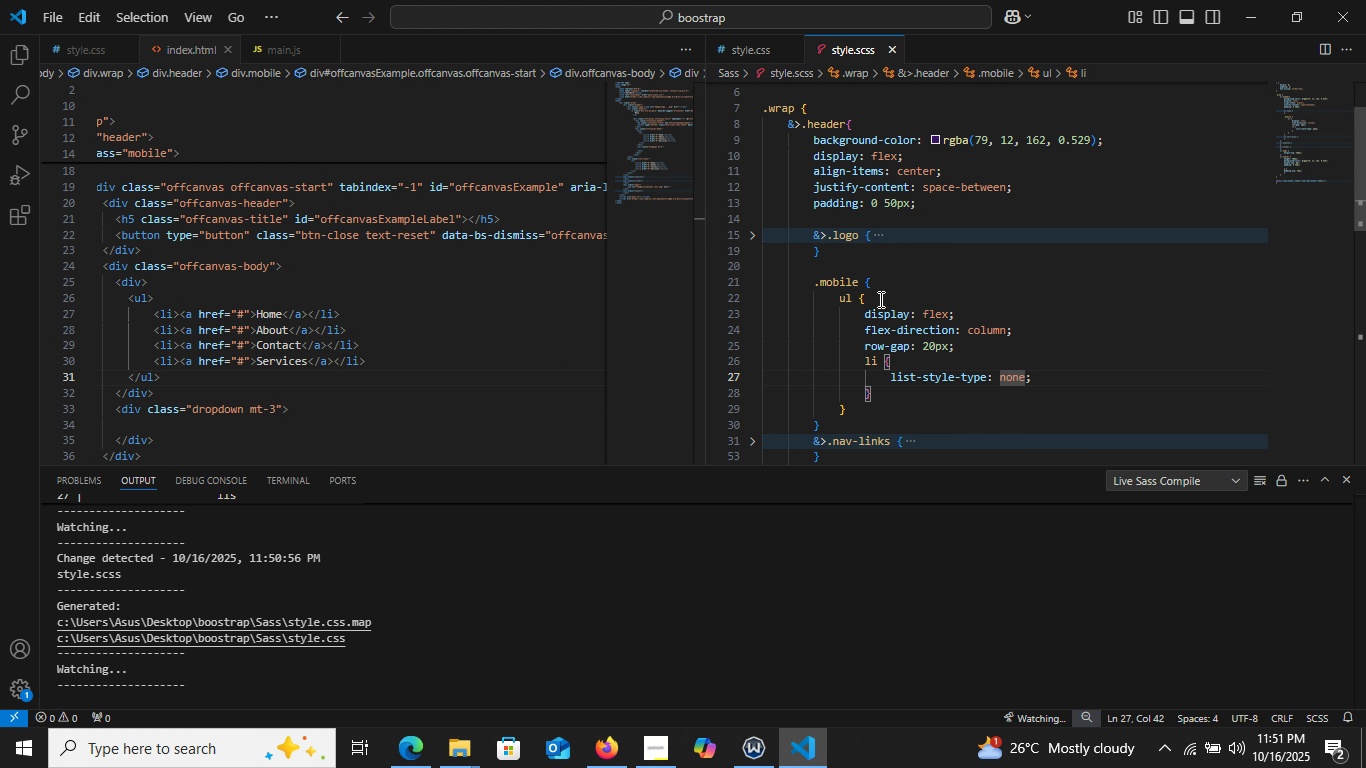 
scroll: coordinate [878, 298], scroll_direction: up, amount: 2.0
 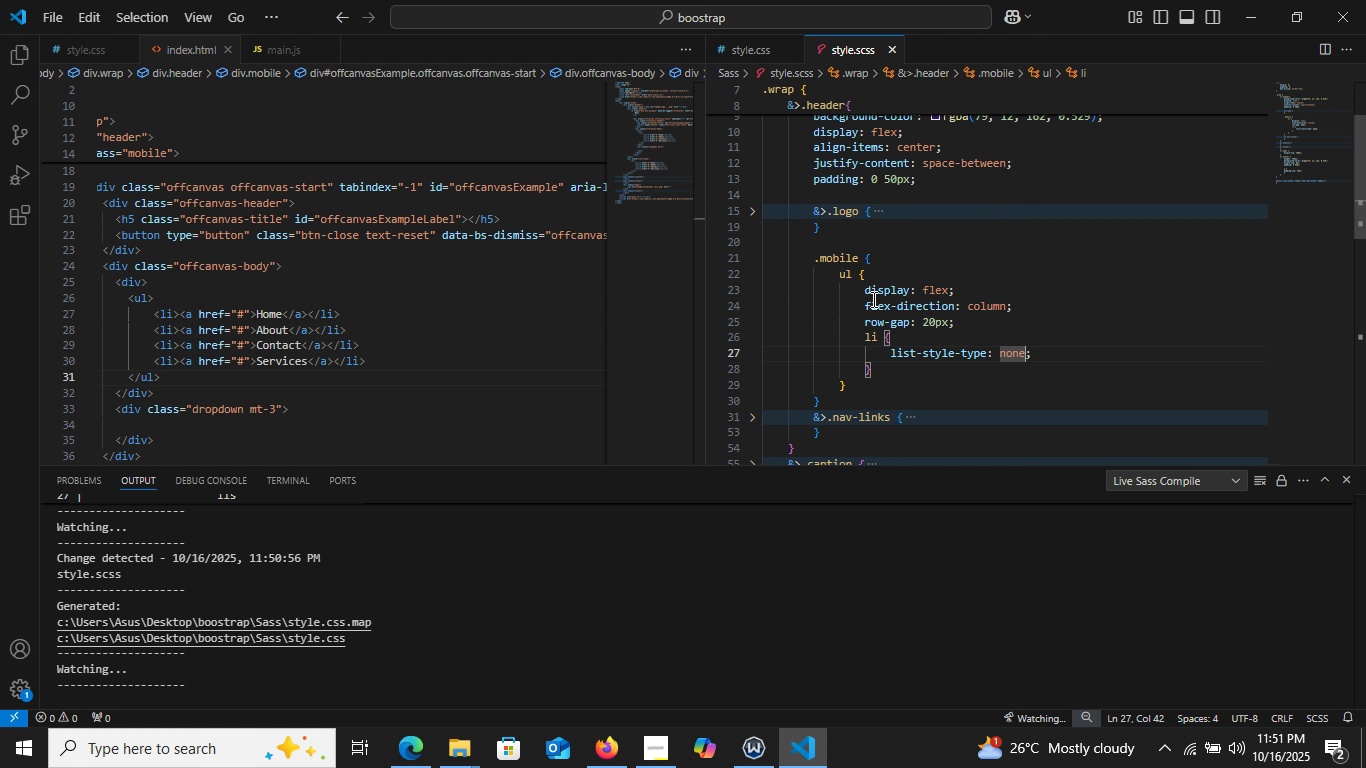 
scroll: coordinate [872, 299], scroll_direction: down, amount: 1.0
 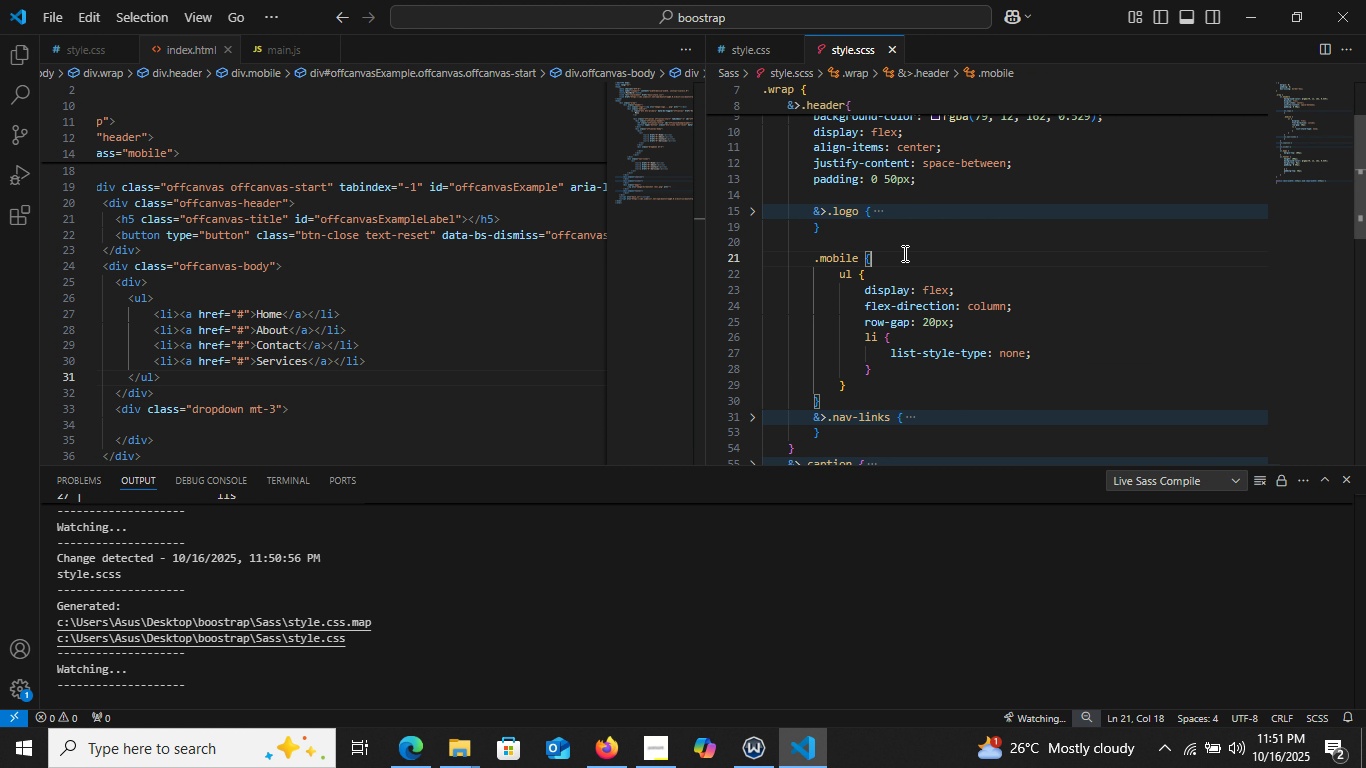 
left_click([903, 253])
 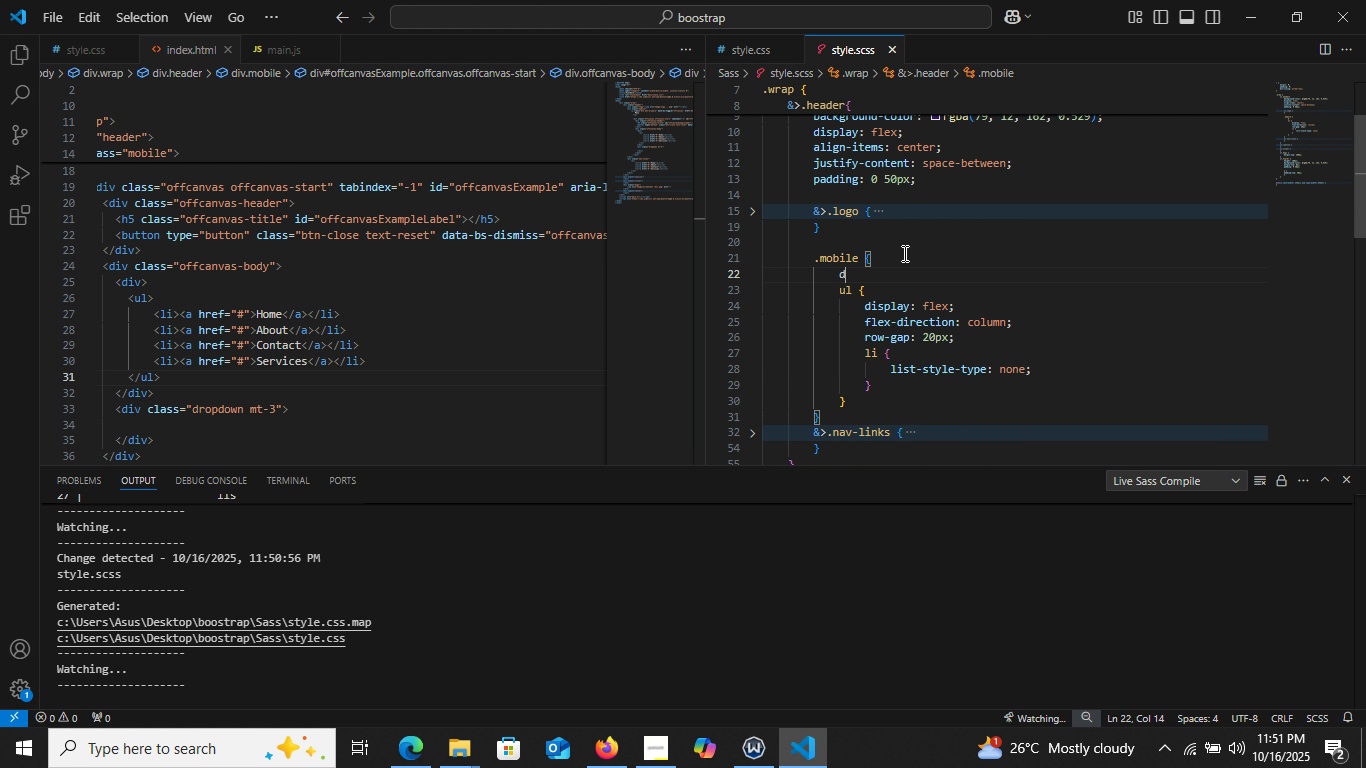 
key(Enter)
 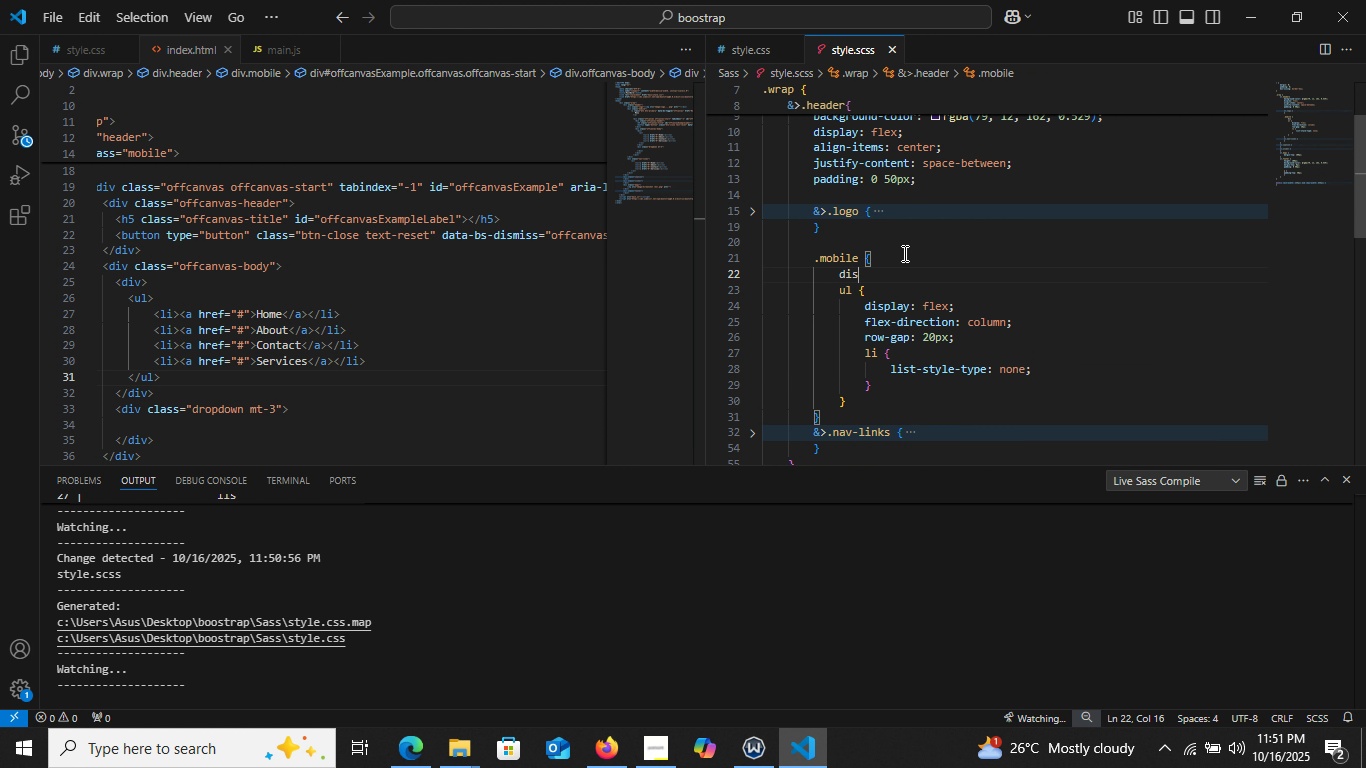 
type(dis)
 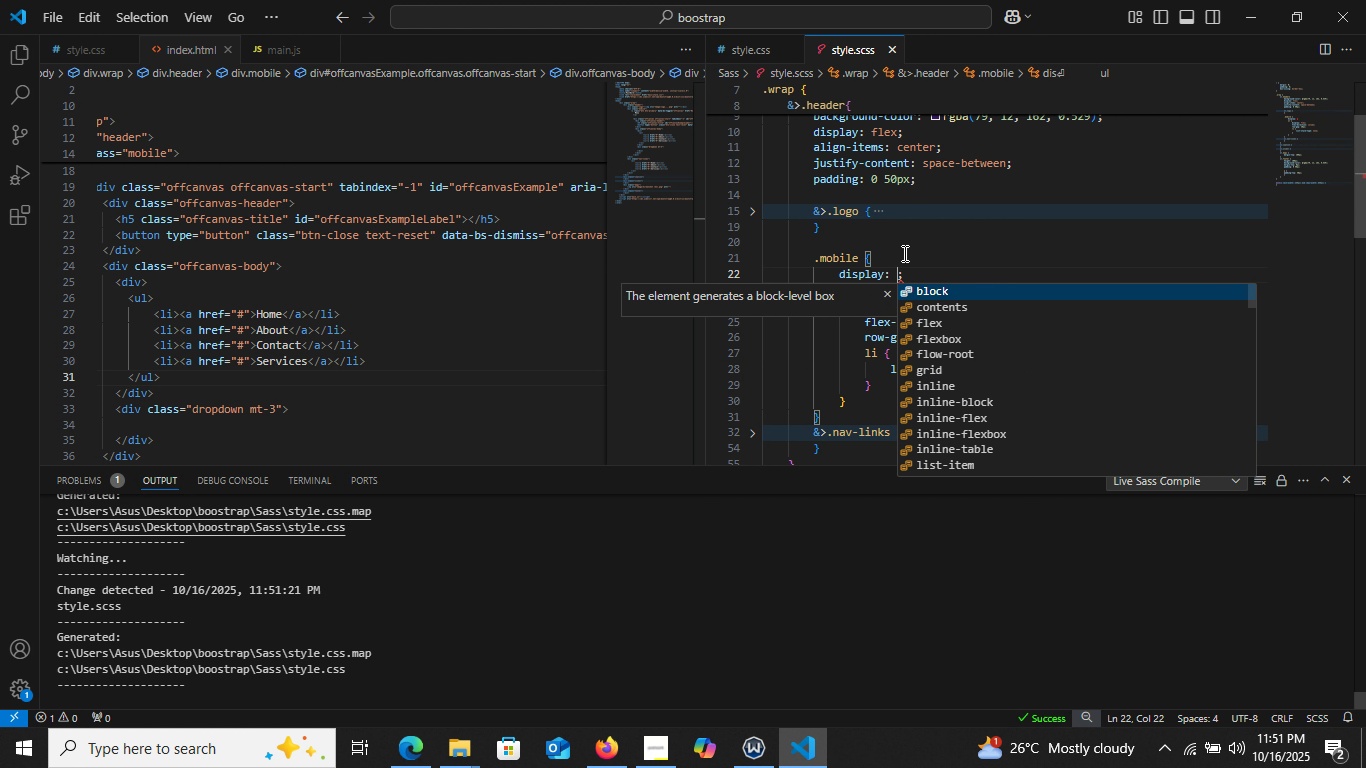 
key(Enter)
 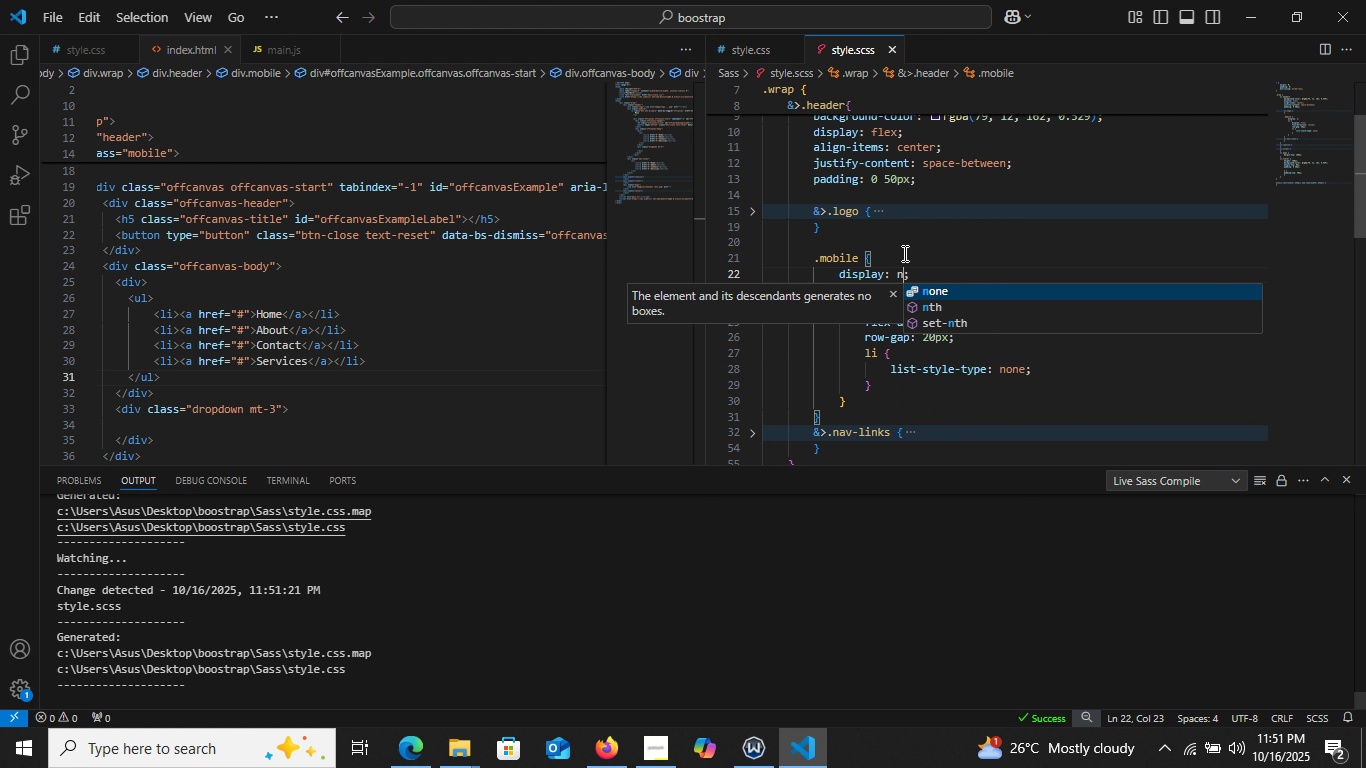 
key(N)
 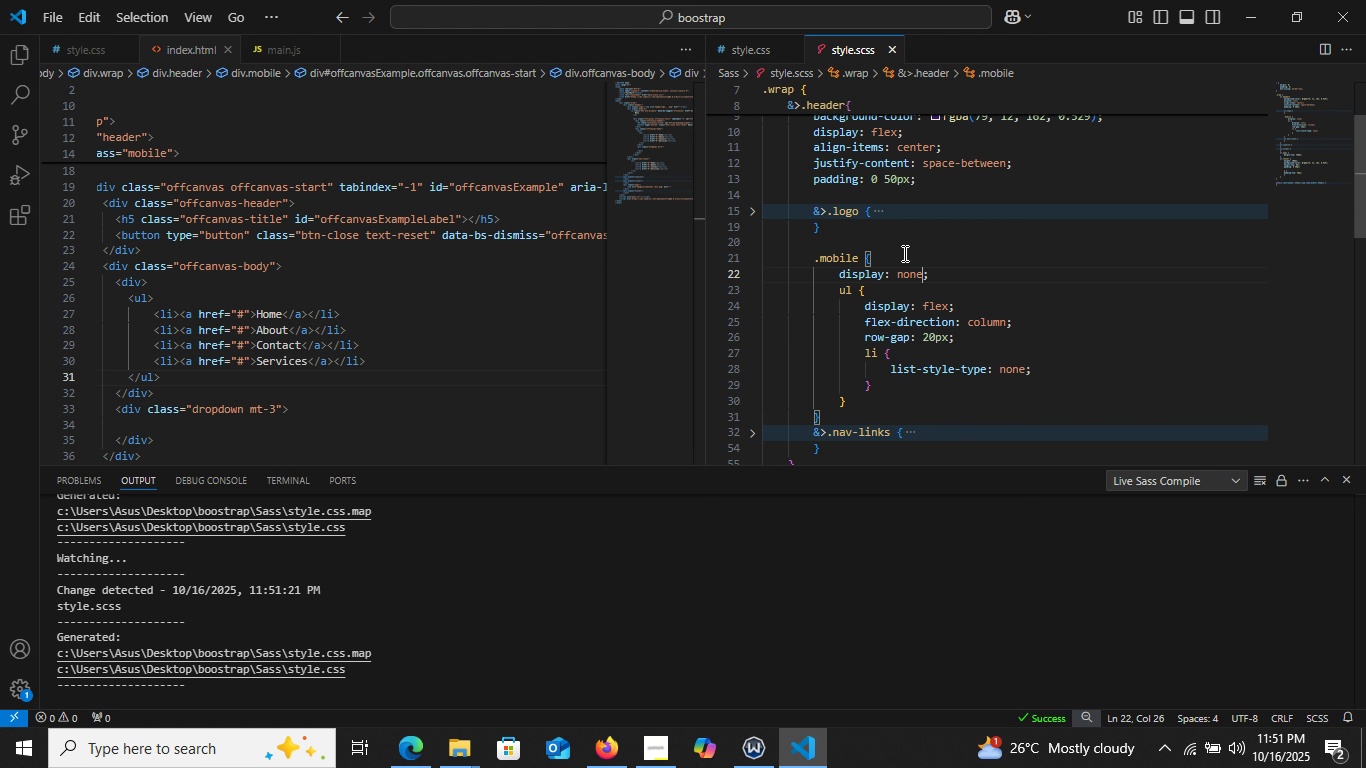 
key(Enter)
 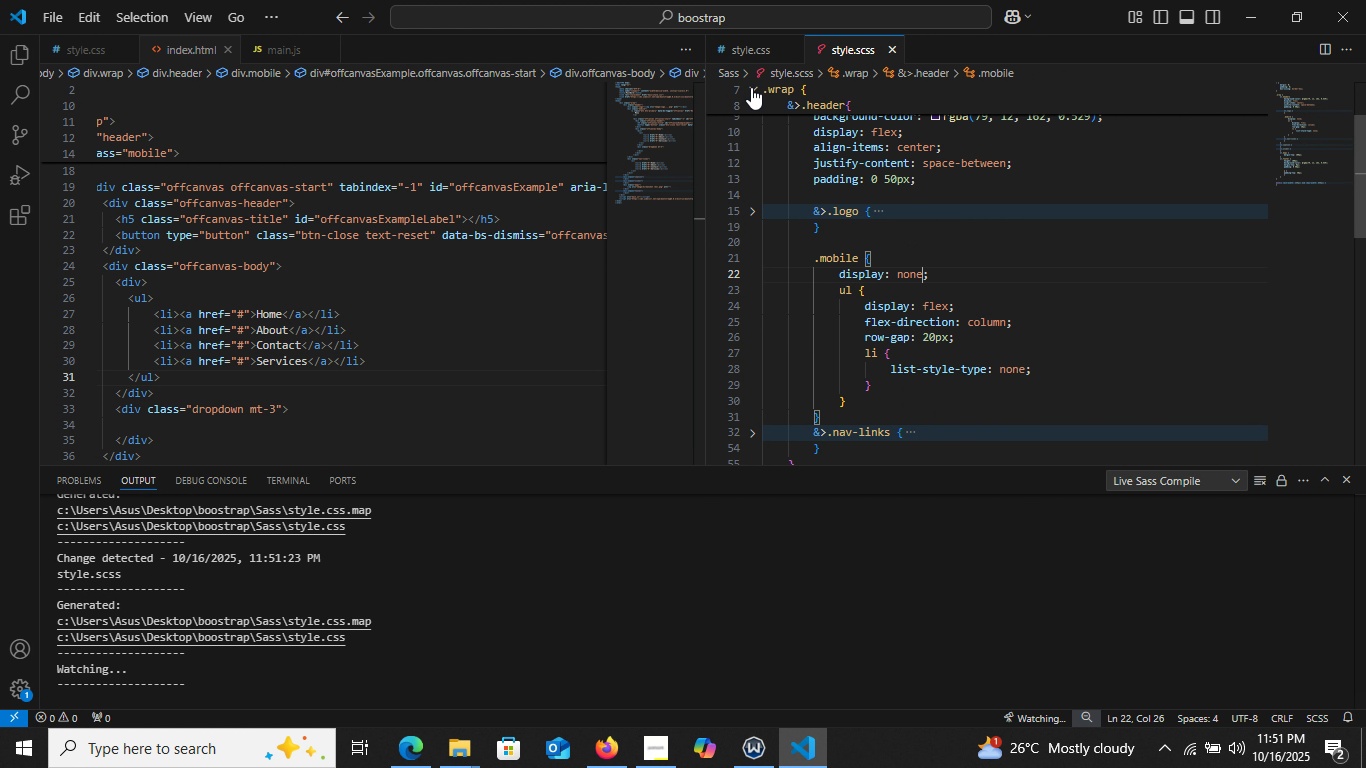 
left_click([751, 87])
 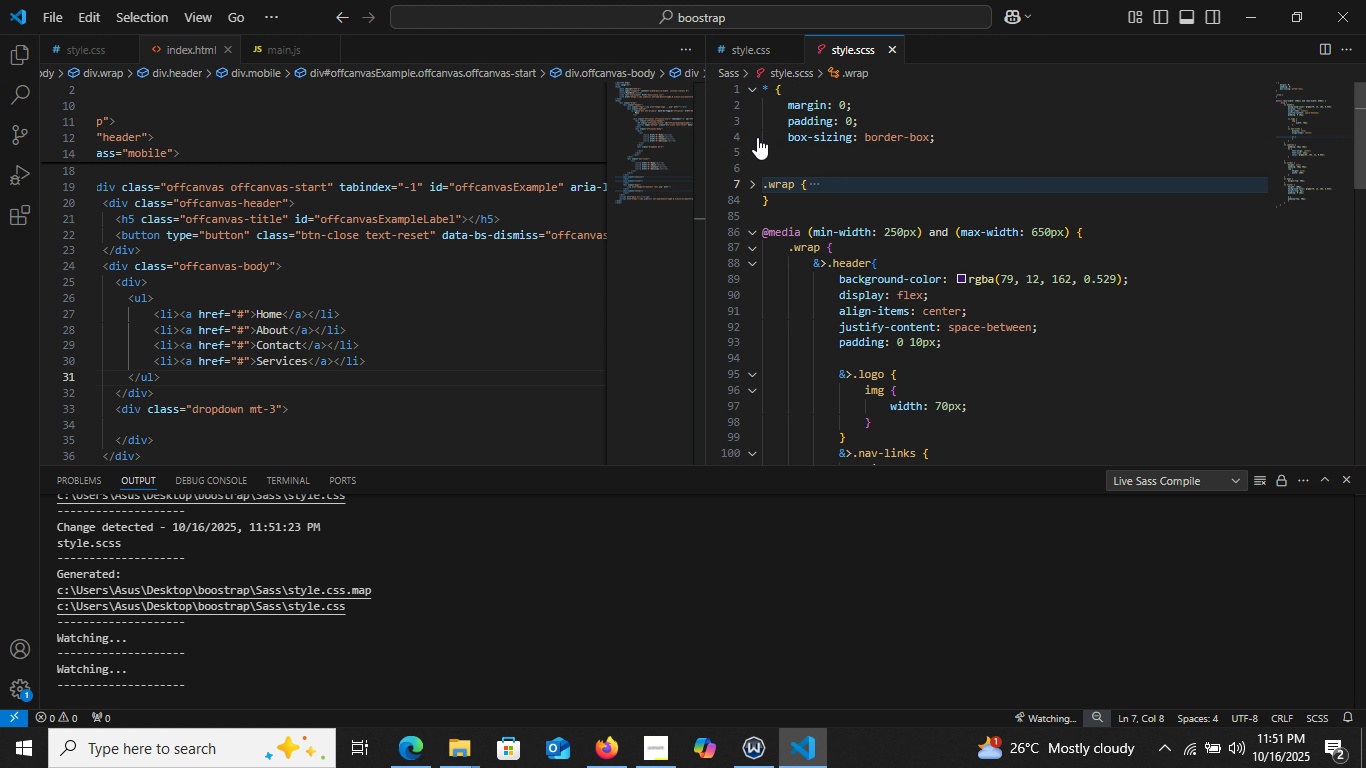 
left_click([757, 137])
 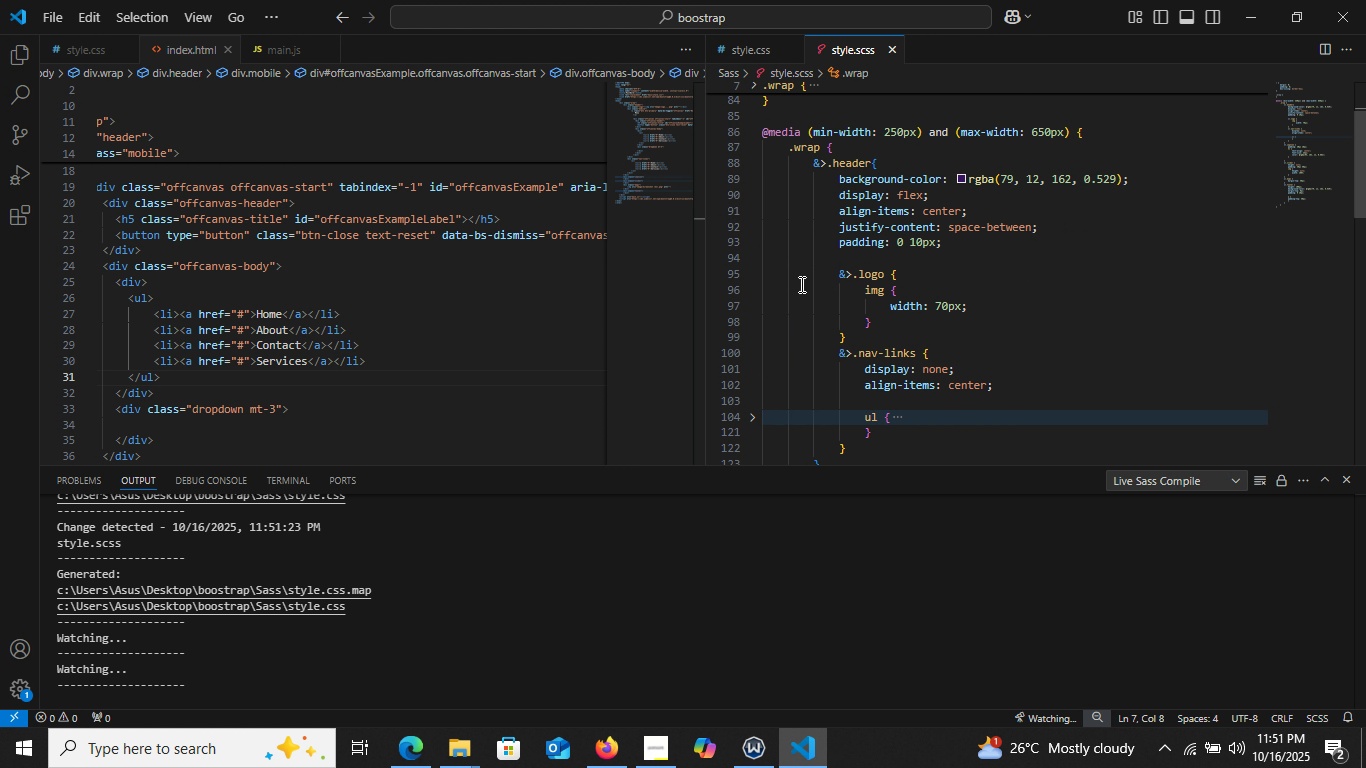 
scroll: coordinate [799, 284], scroll_direction: down, amount: 2.0
 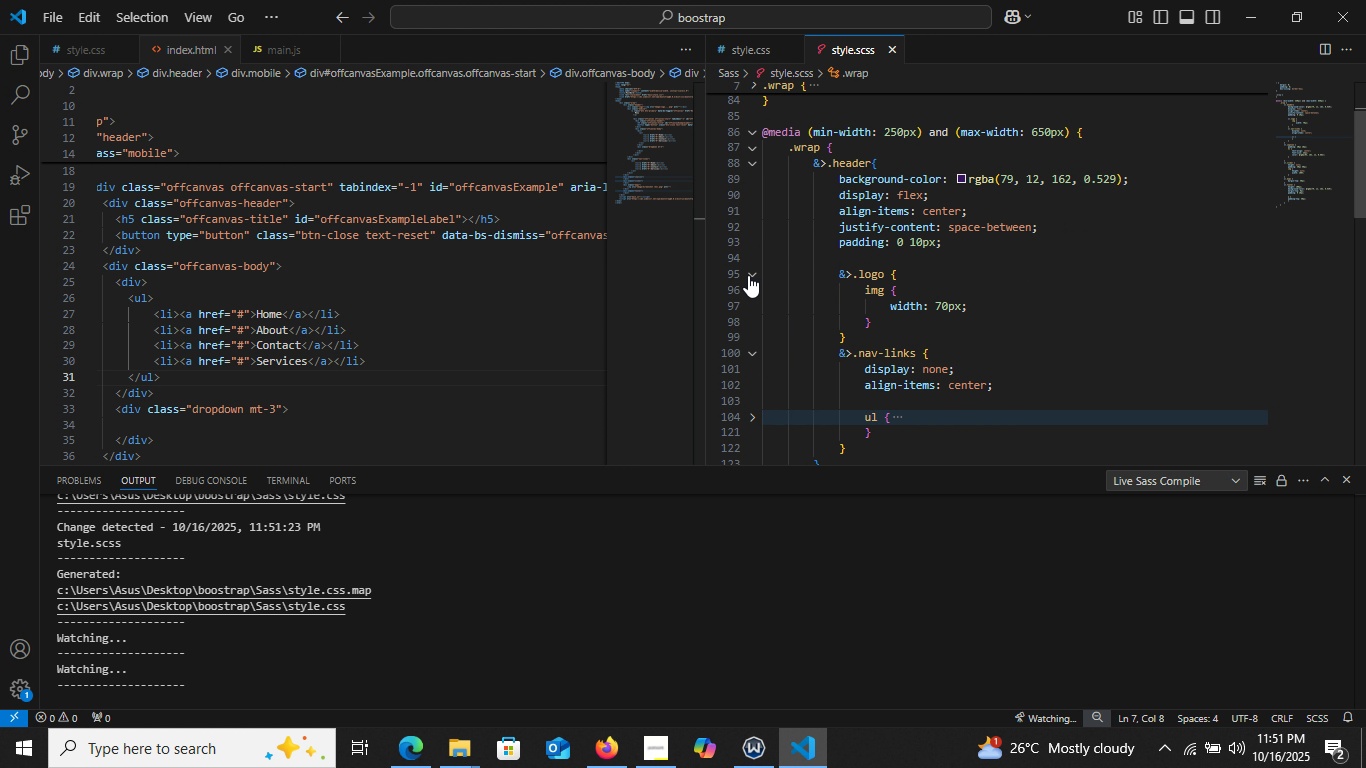 
left_click([747, 274])
 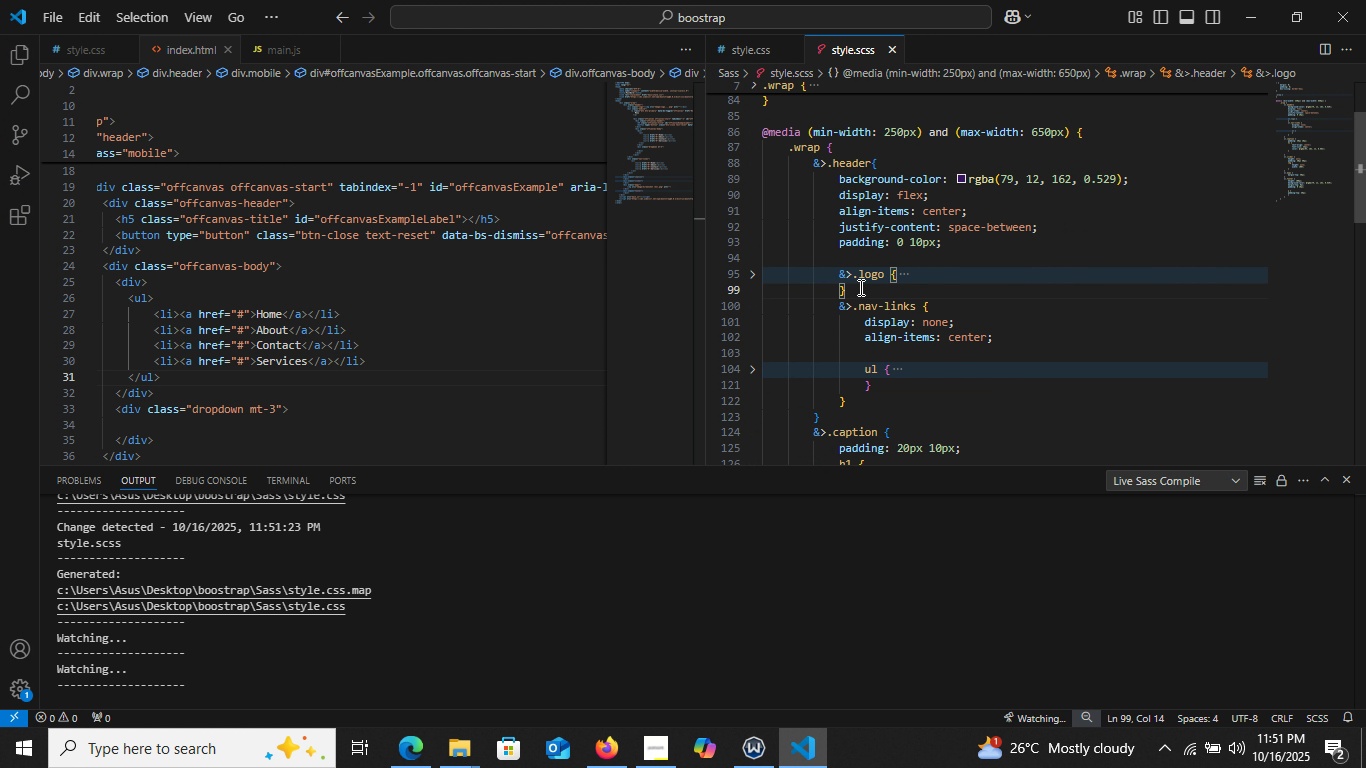 
left_click([862, 289])
 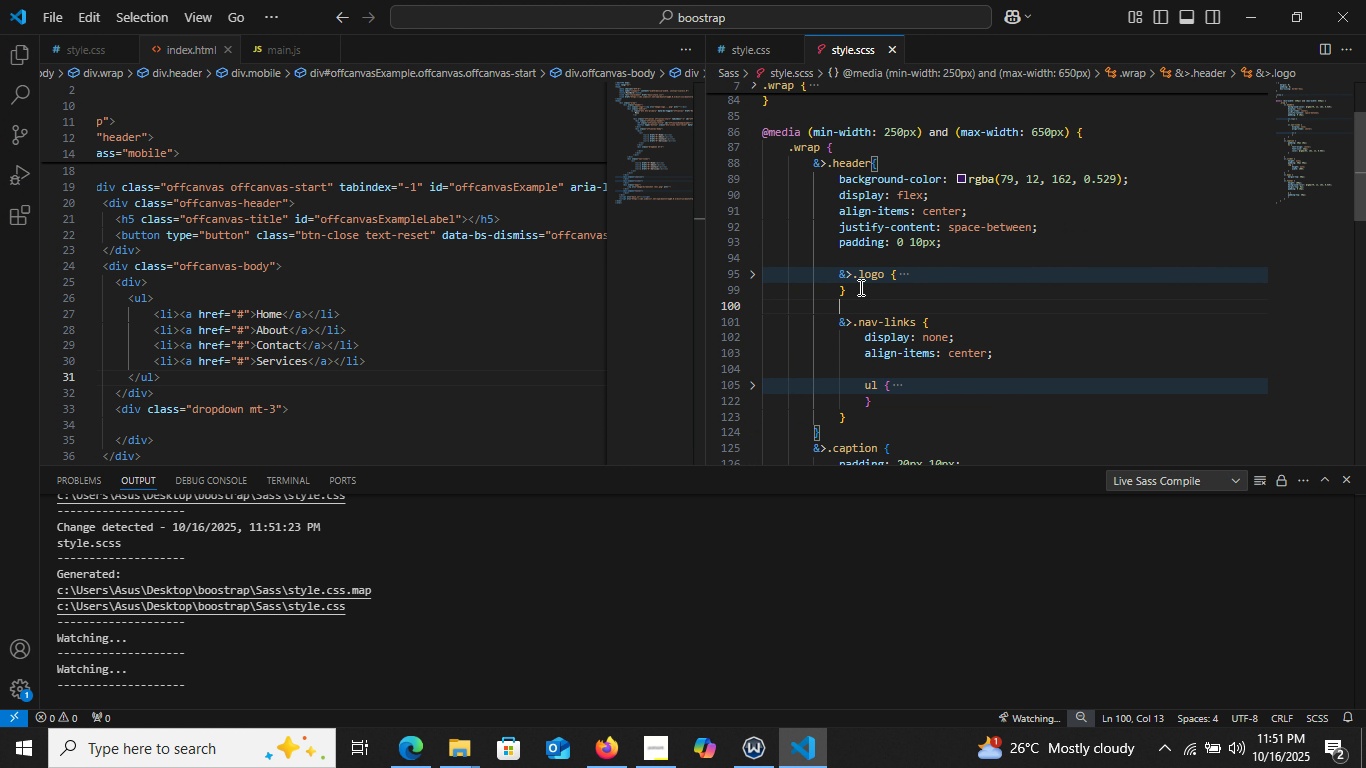 
key(Enter)
 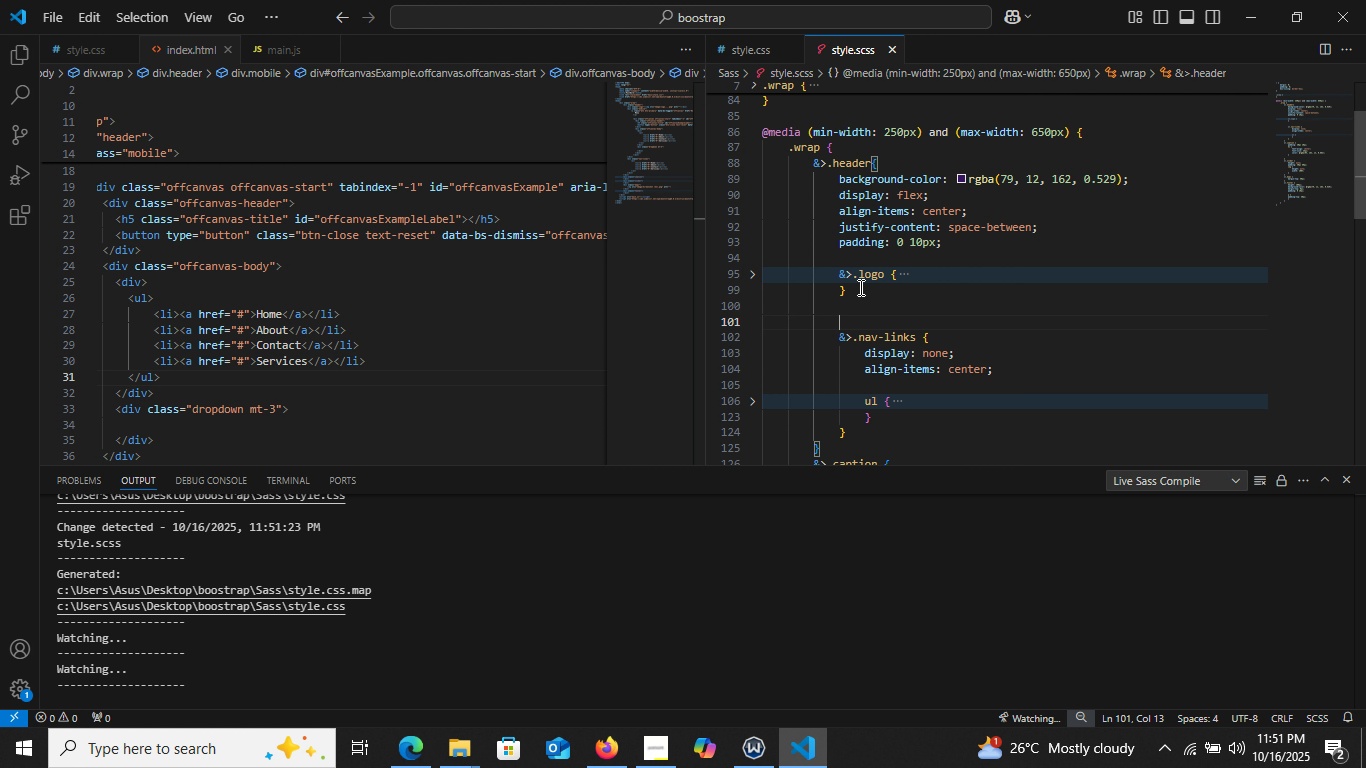 
key(Enter)
 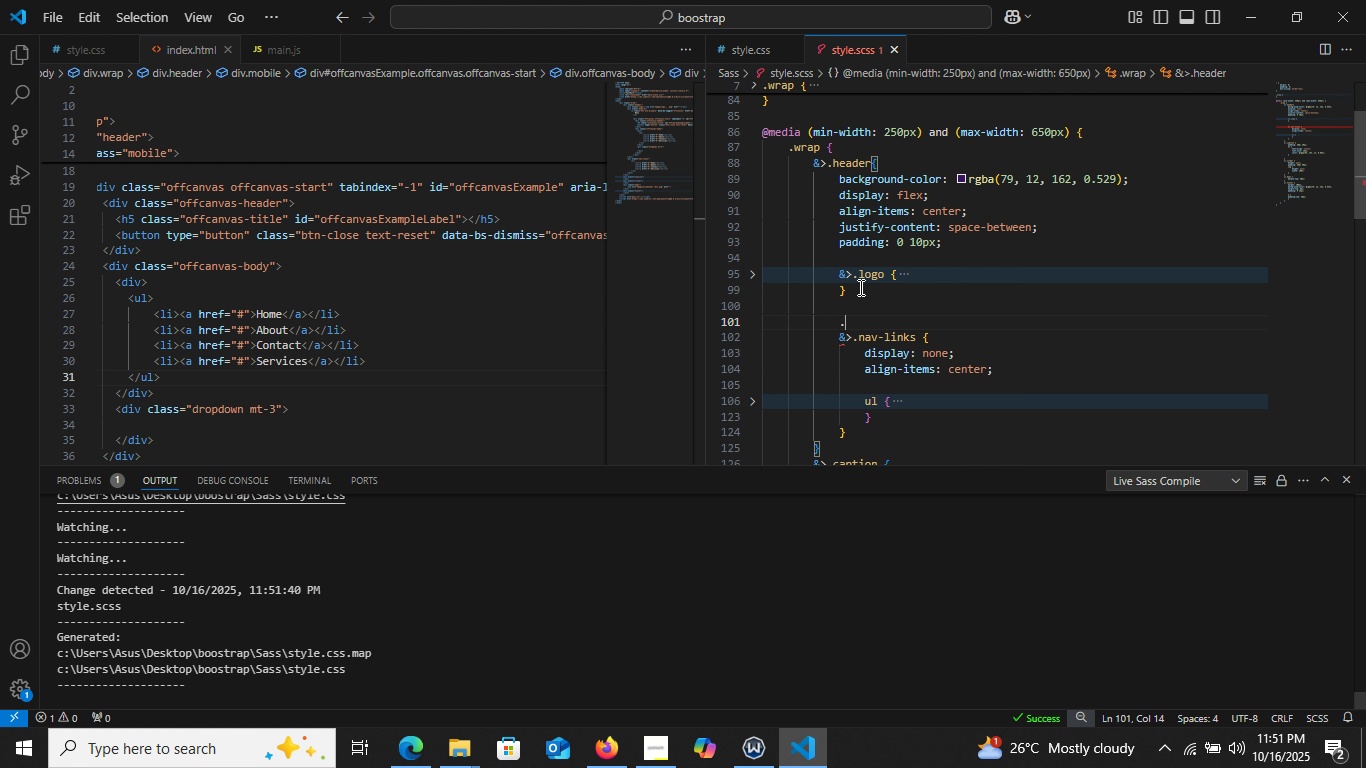 
type(.mobile {)
 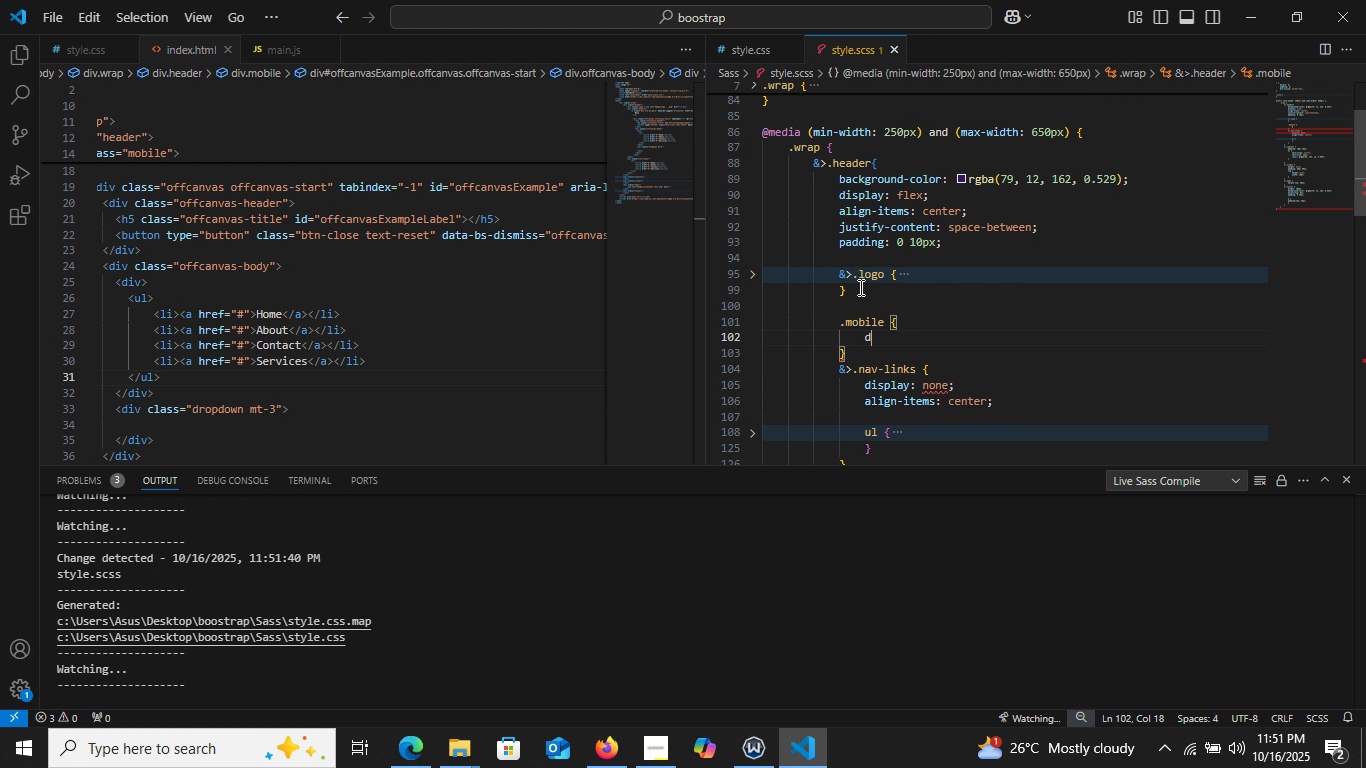 
 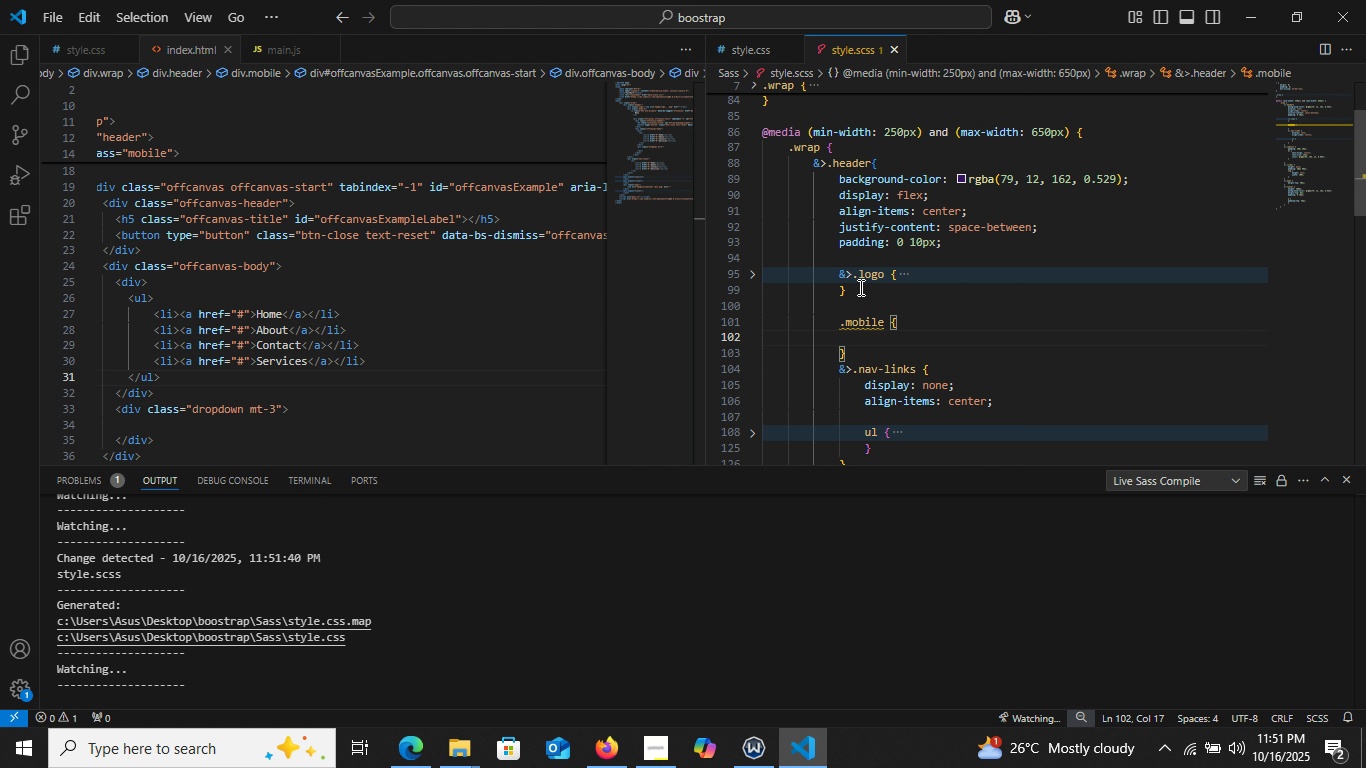 
key(Enter)
 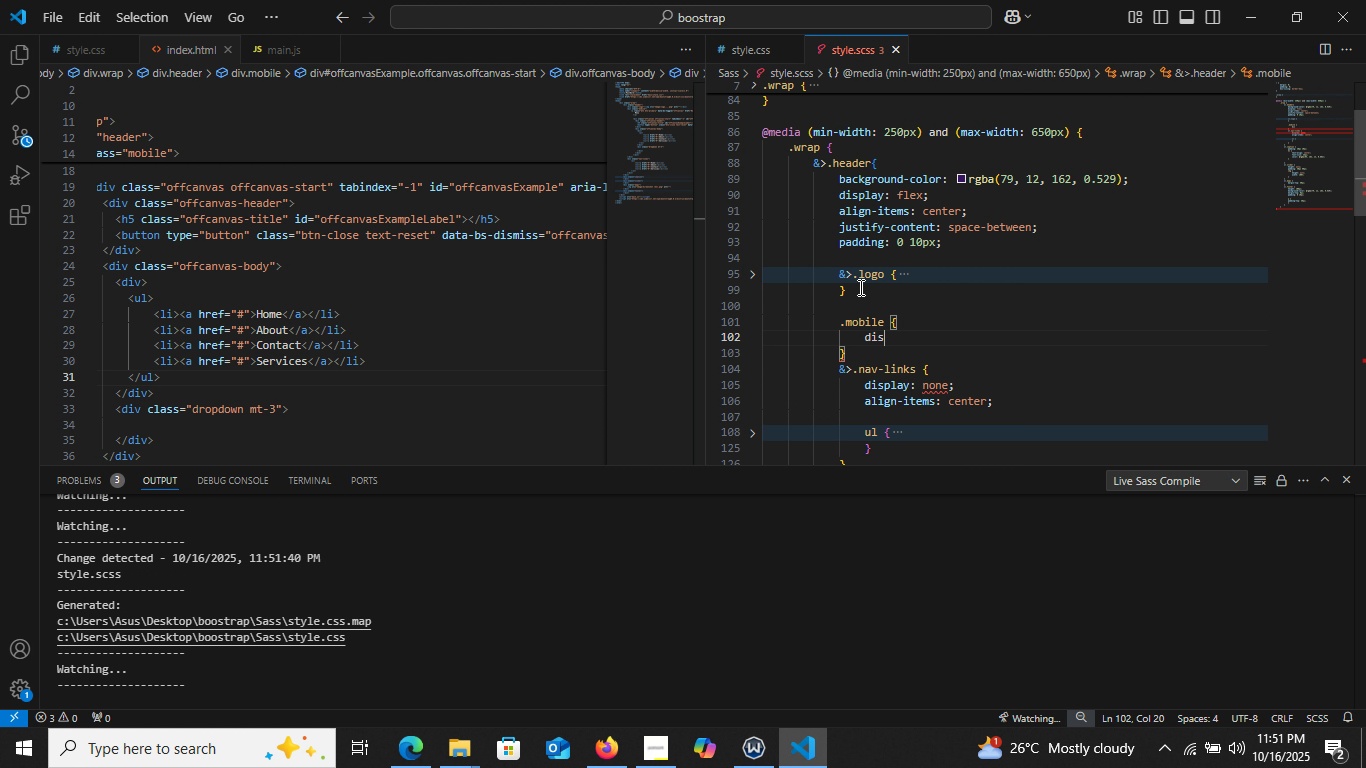 
type(dis)
 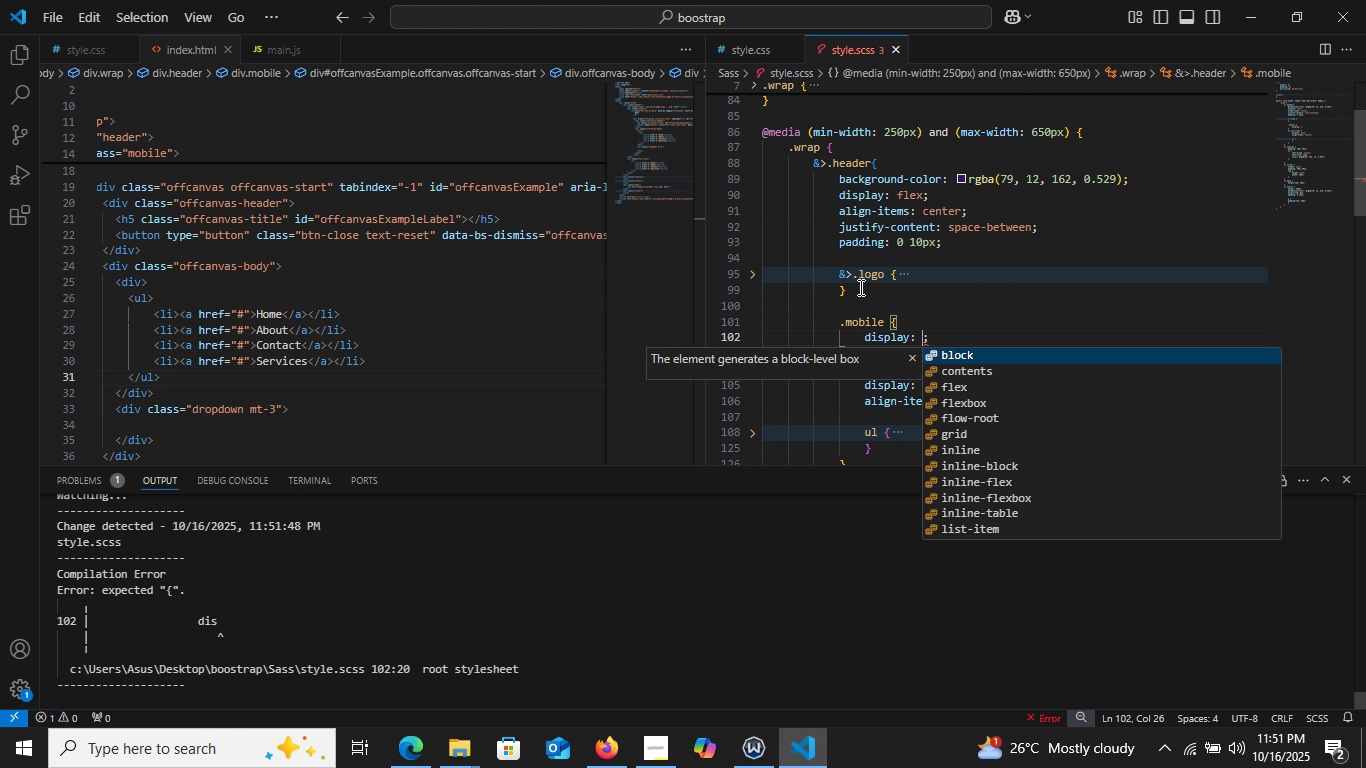 
key(Enter)
 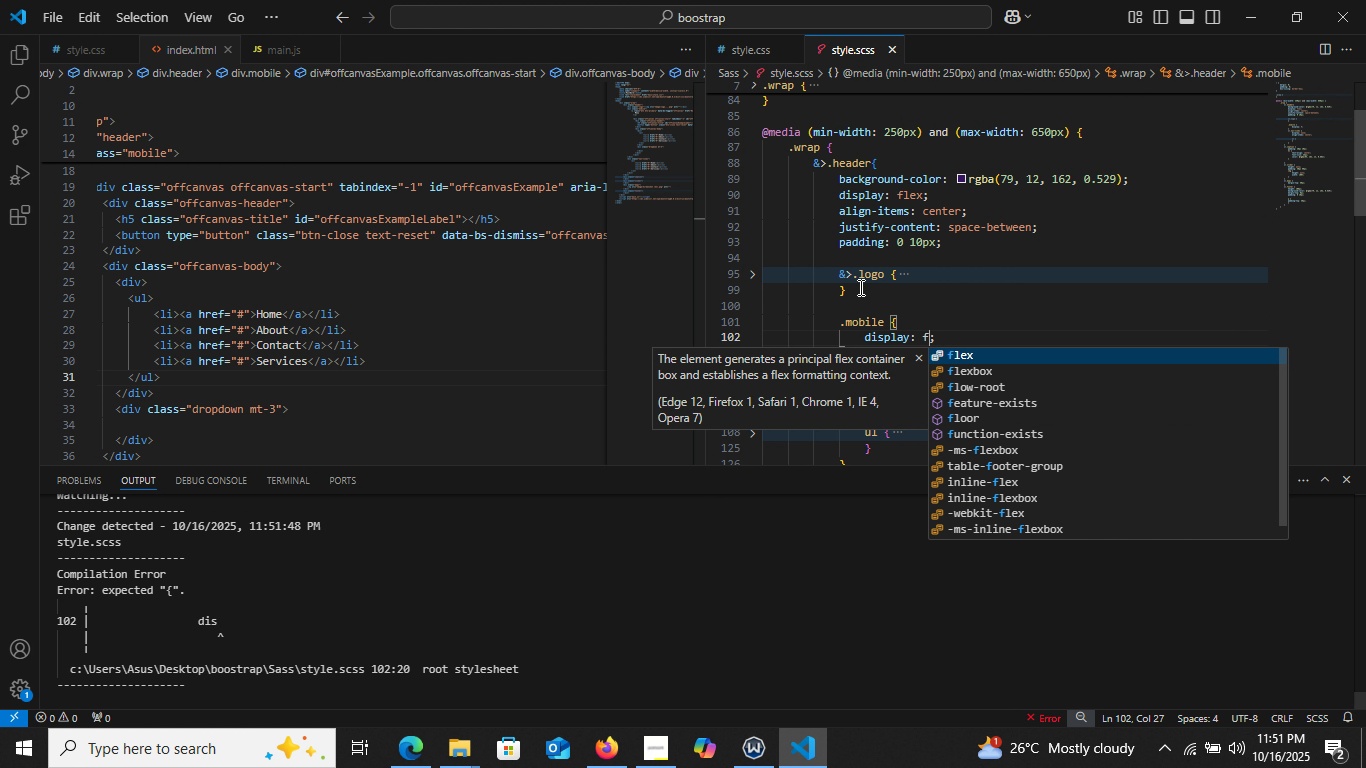 
key(F)
 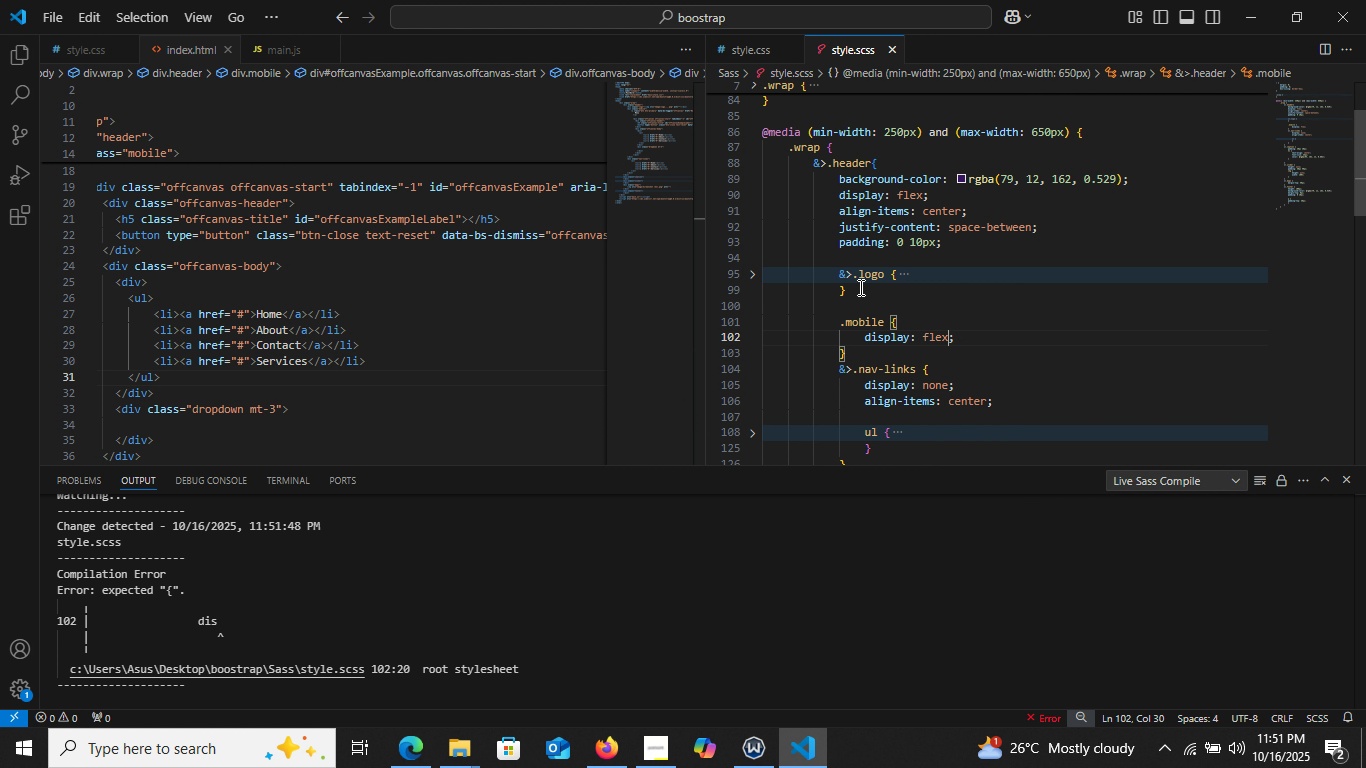 
key(Enter)
 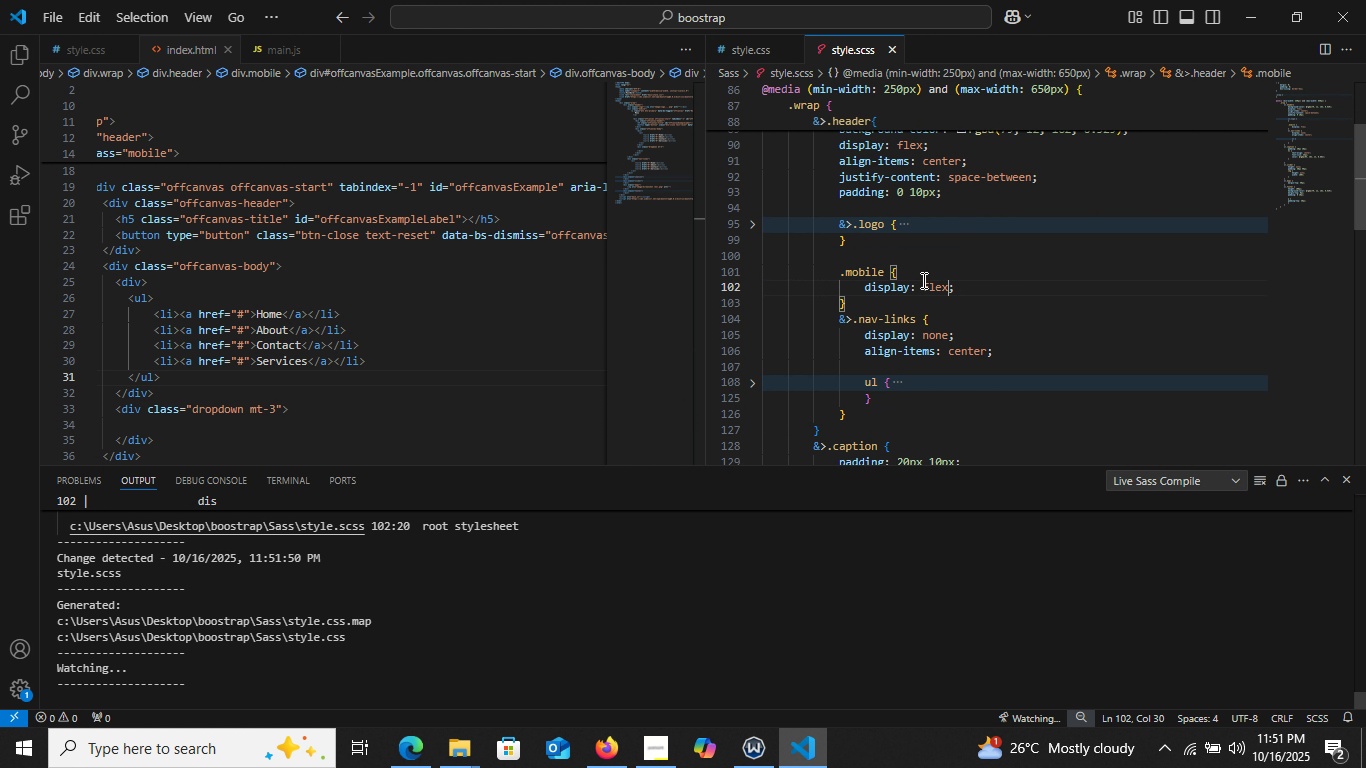 
scroll: coordinate [868, 258], scroll_direction: down, amount: 1.0
 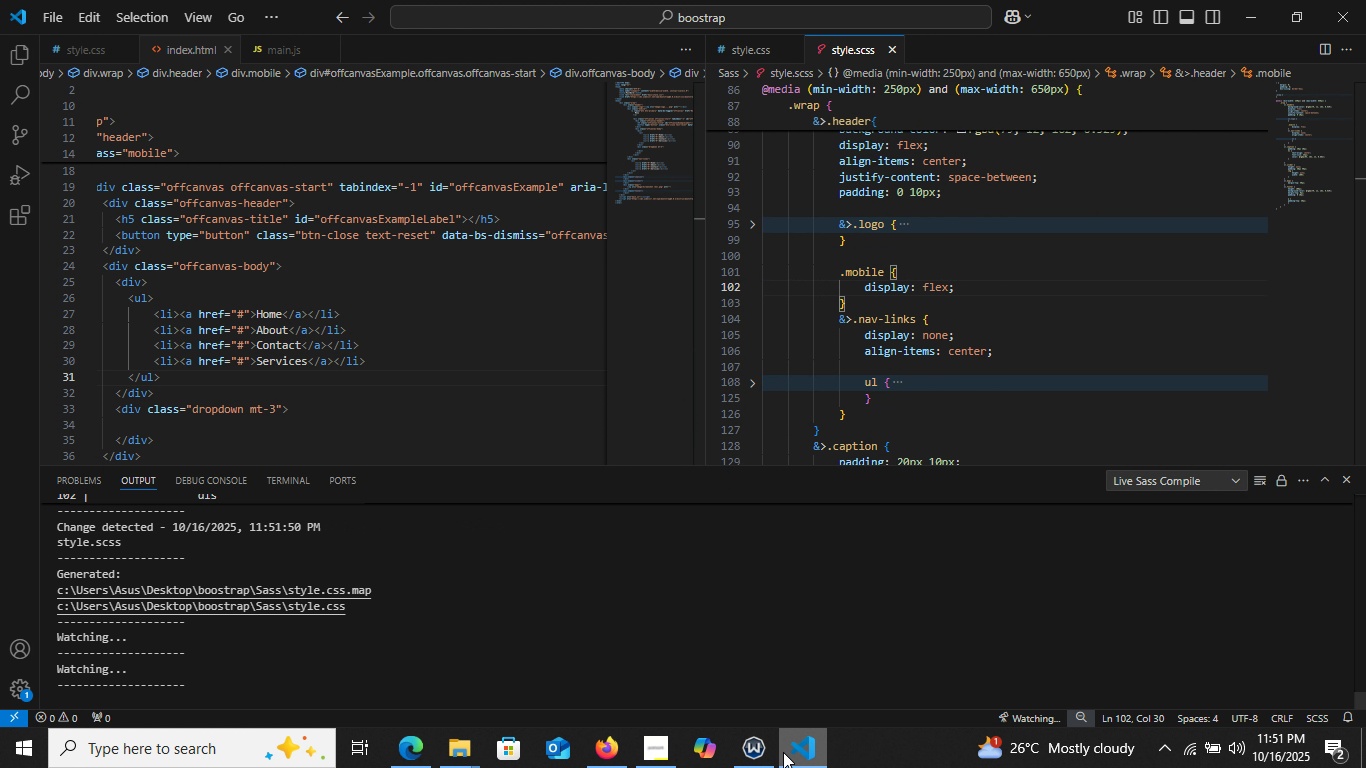 
wait(9.3)
 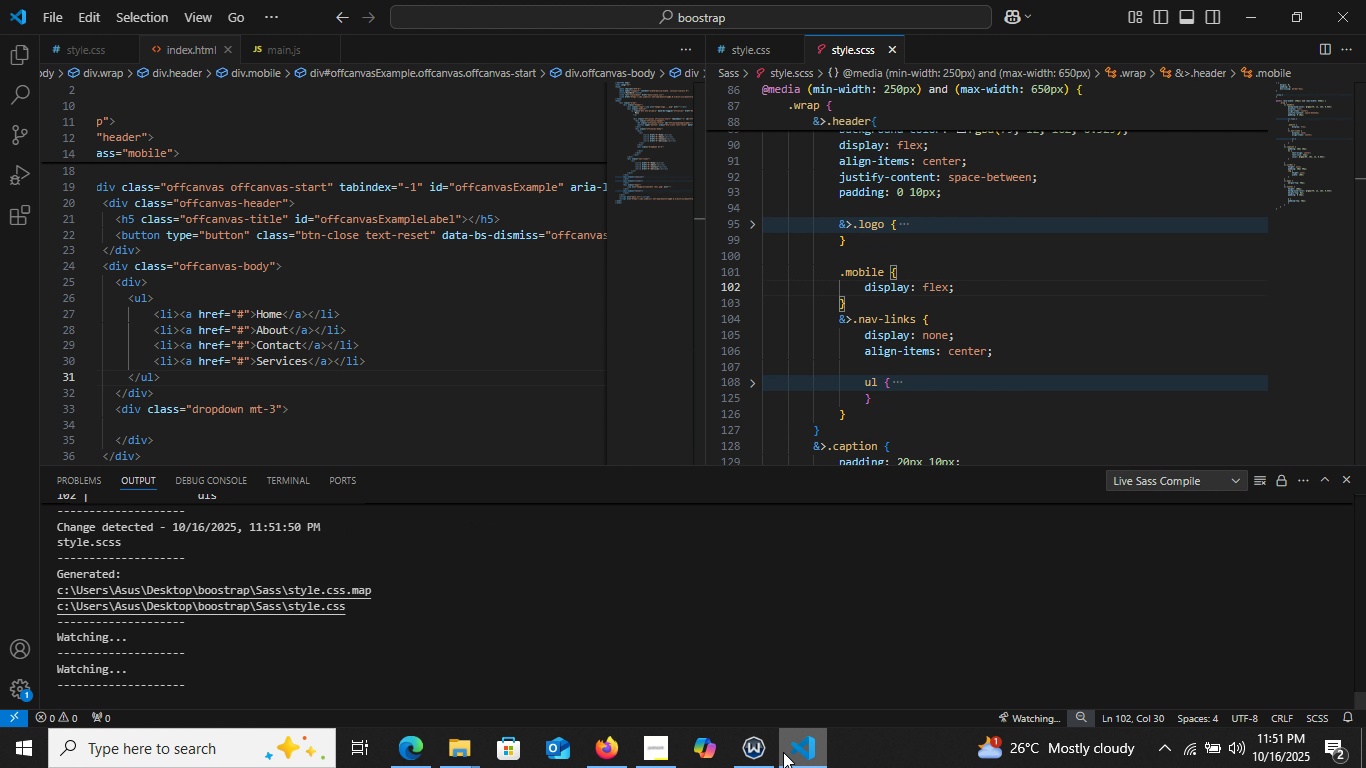 
left_click([57, 48])
 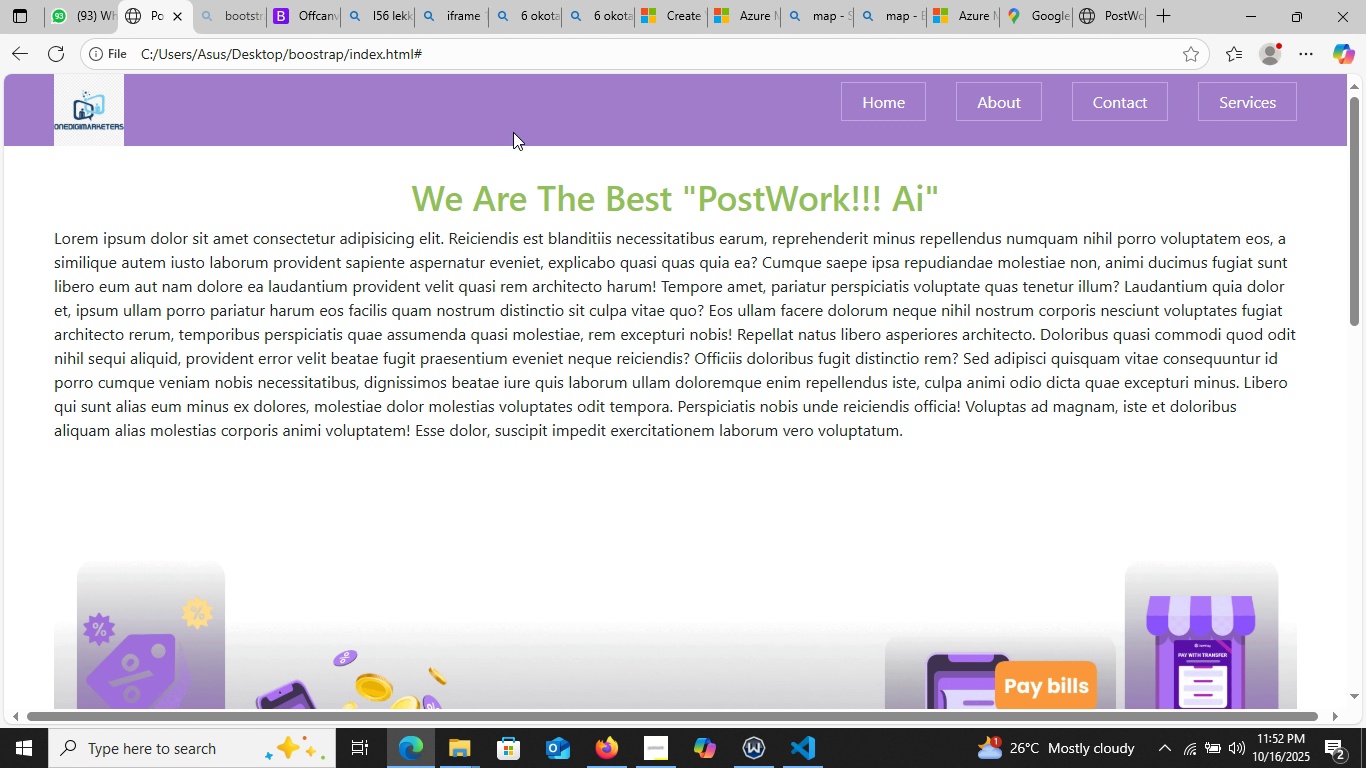 
right_click([513, 132])
 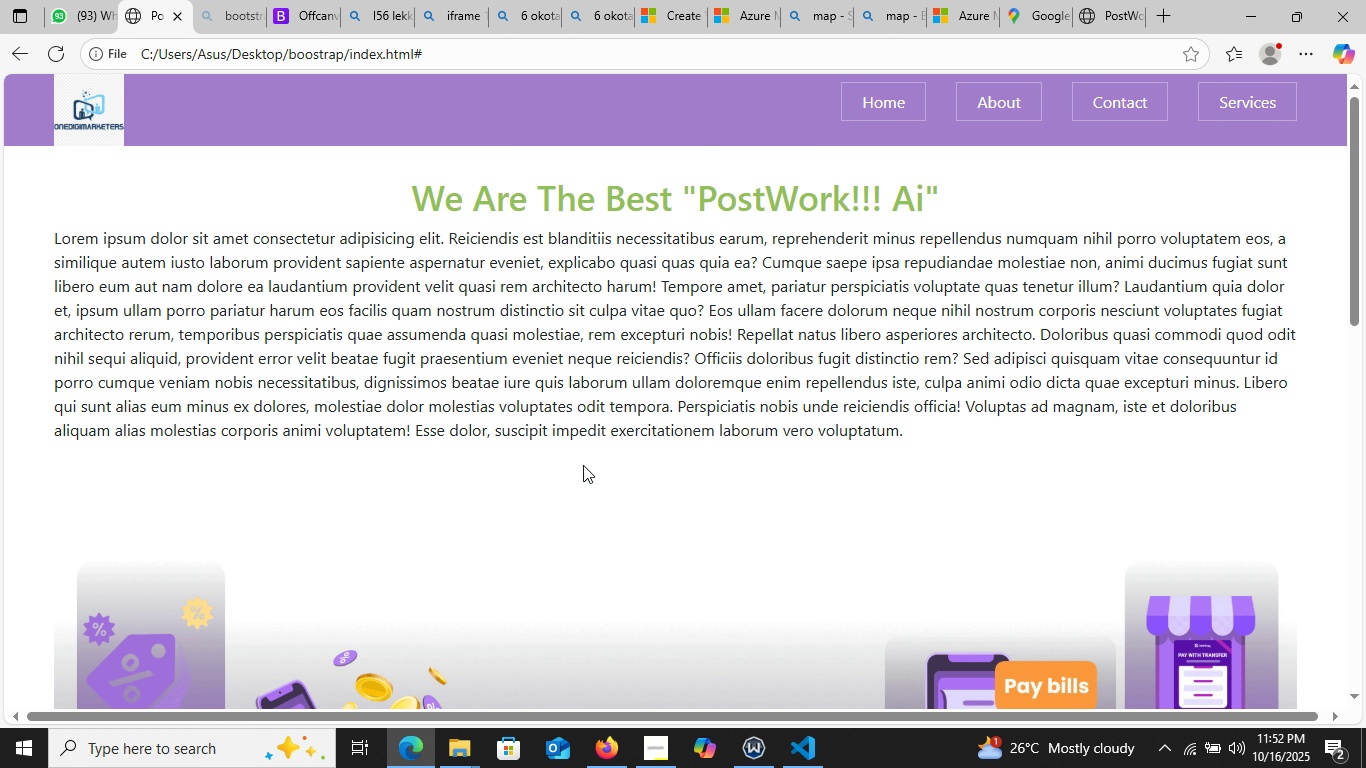 
left_click([573, 486])
 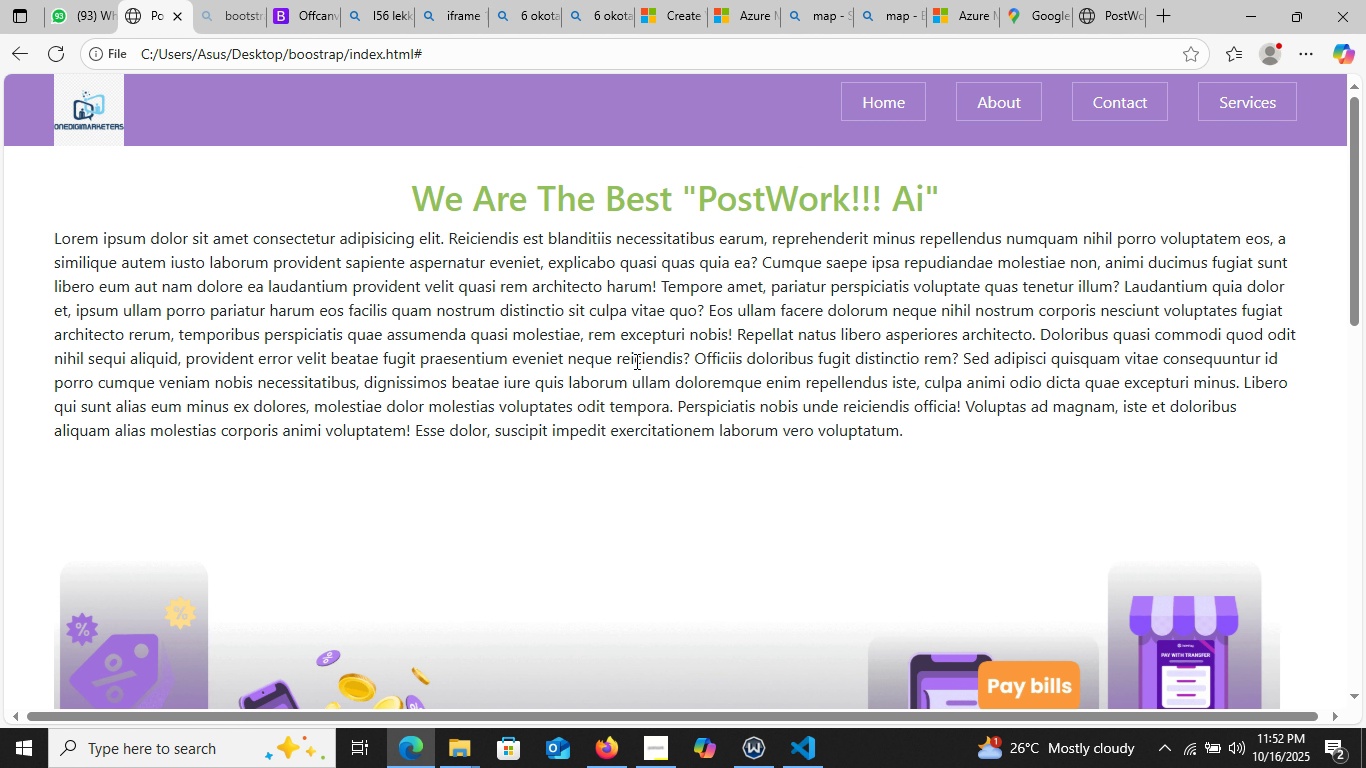 
mouse_move([646, 340])
 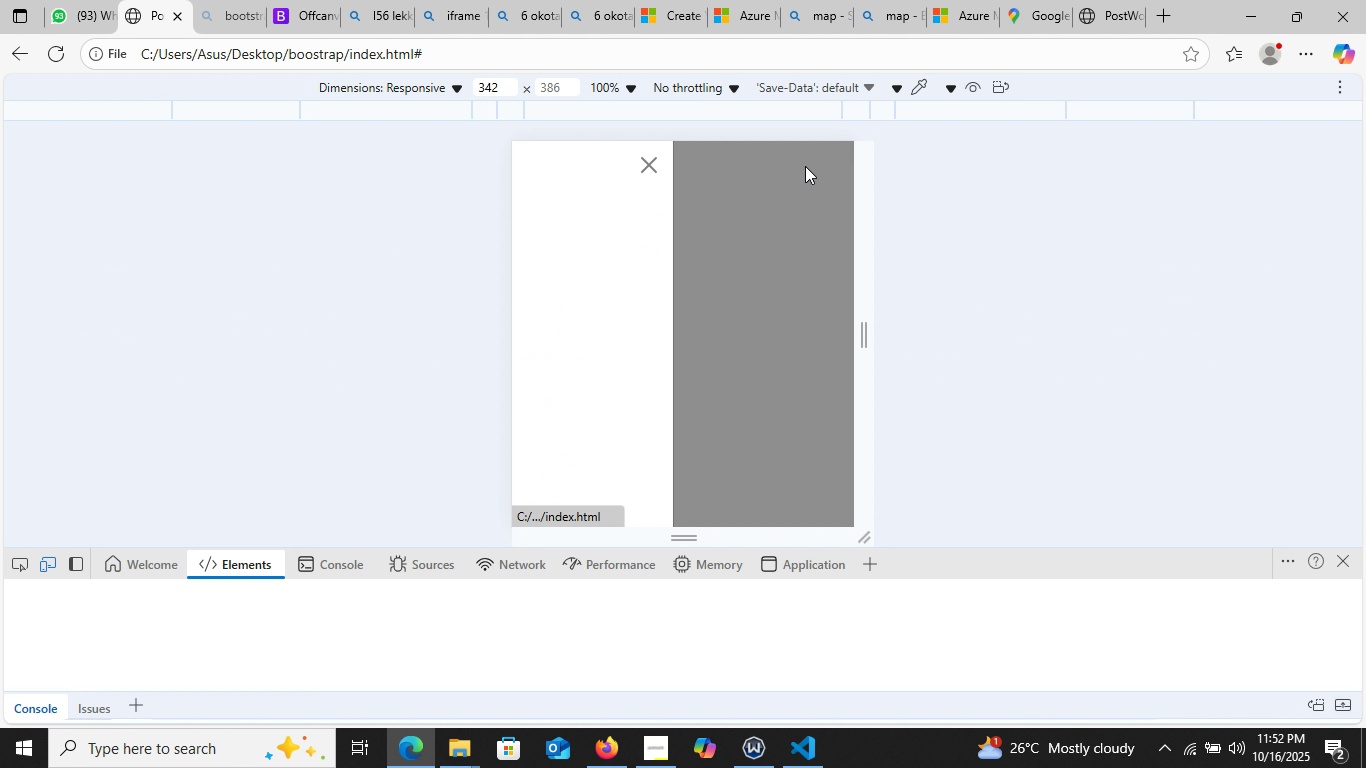 
left_click([805, 166])
 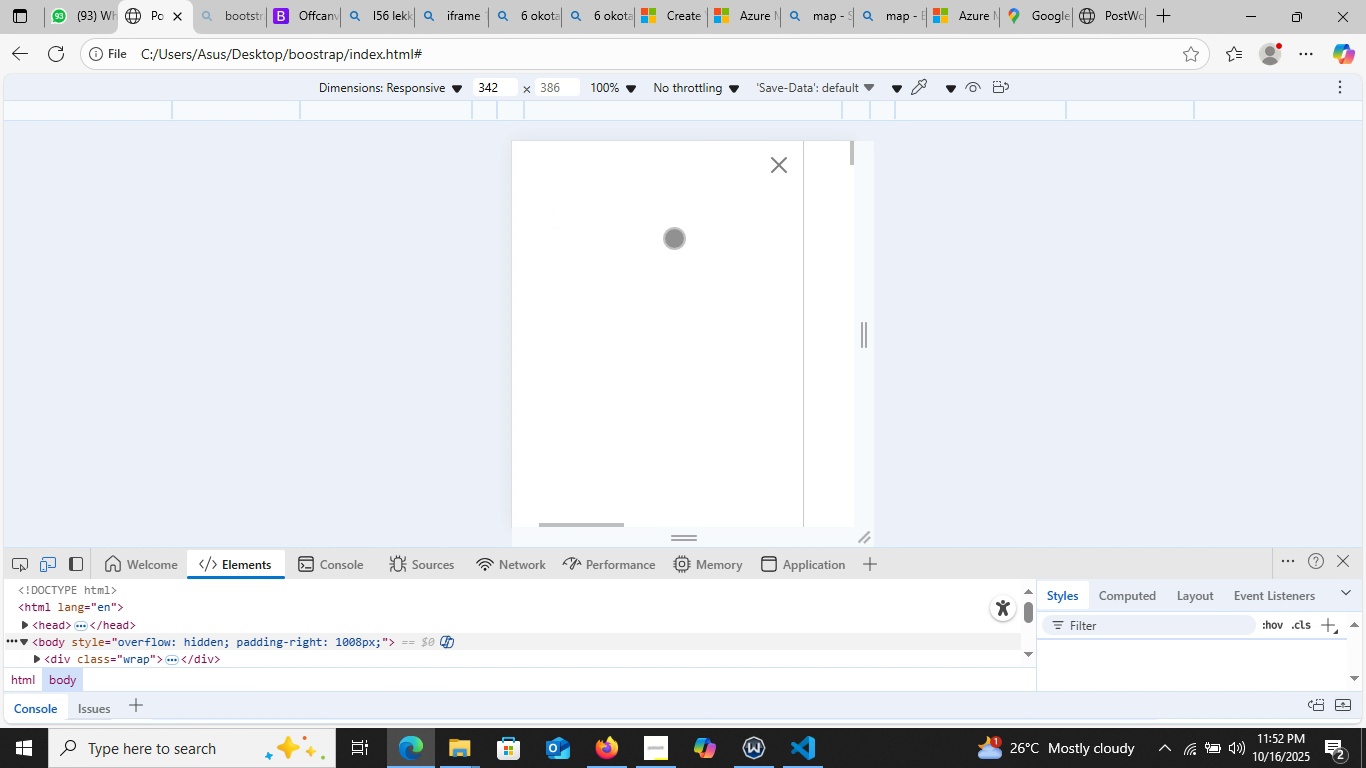 
left_click_drag(start_coordinate=[790, 209], to_coordinate=[805, 233])
 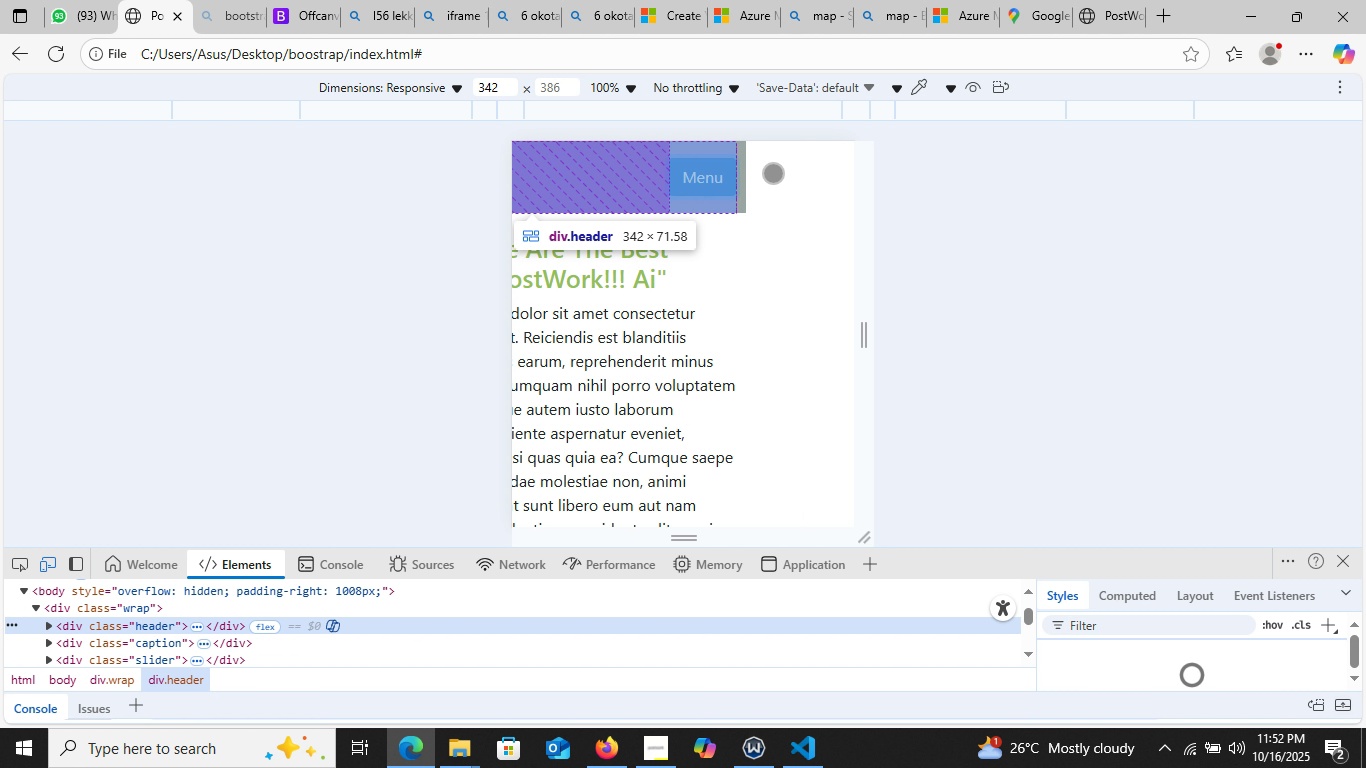 
left_click([788, 169])
 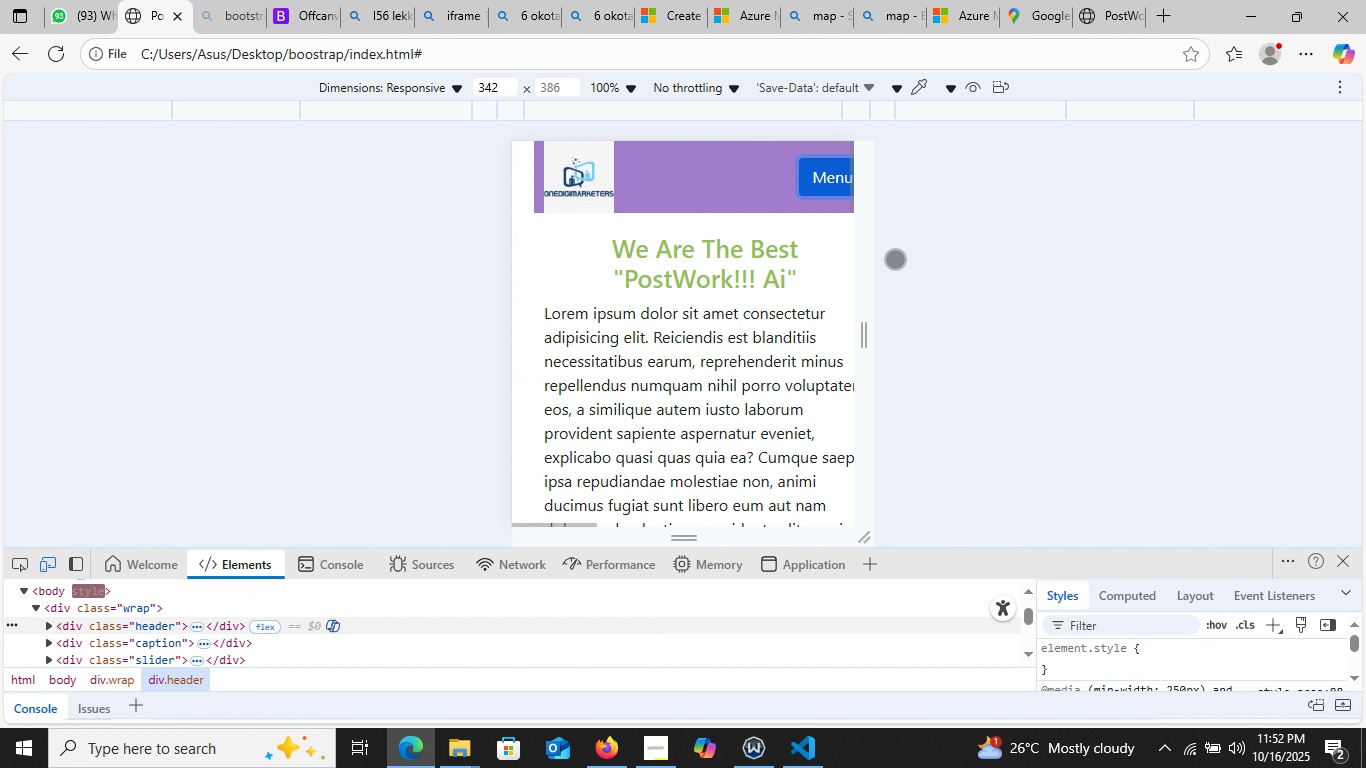 
left_click_drag(start_coordinate=[653, 305], to_coordinate=[898, 258])
 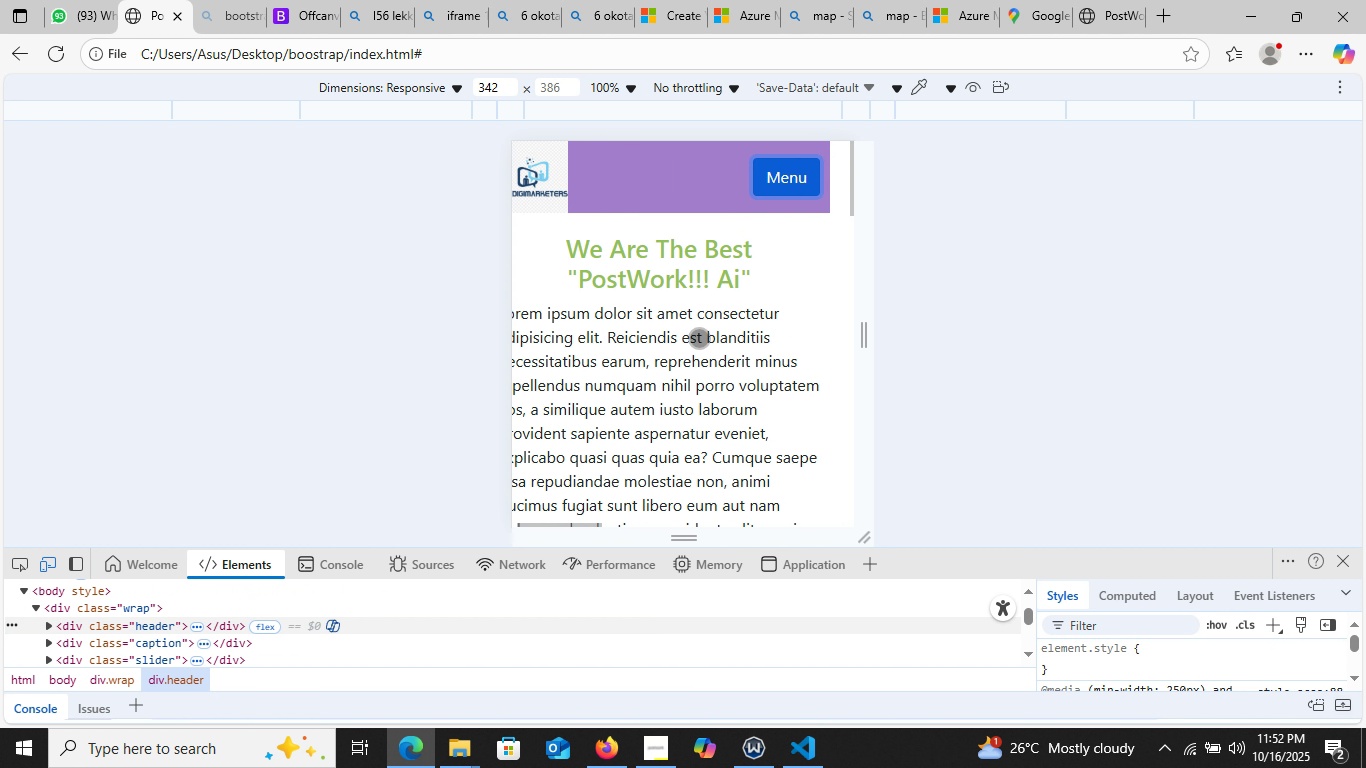 
left_click_drag(start_coordinate=[678, 339], to_coordinate=[848, 322])
 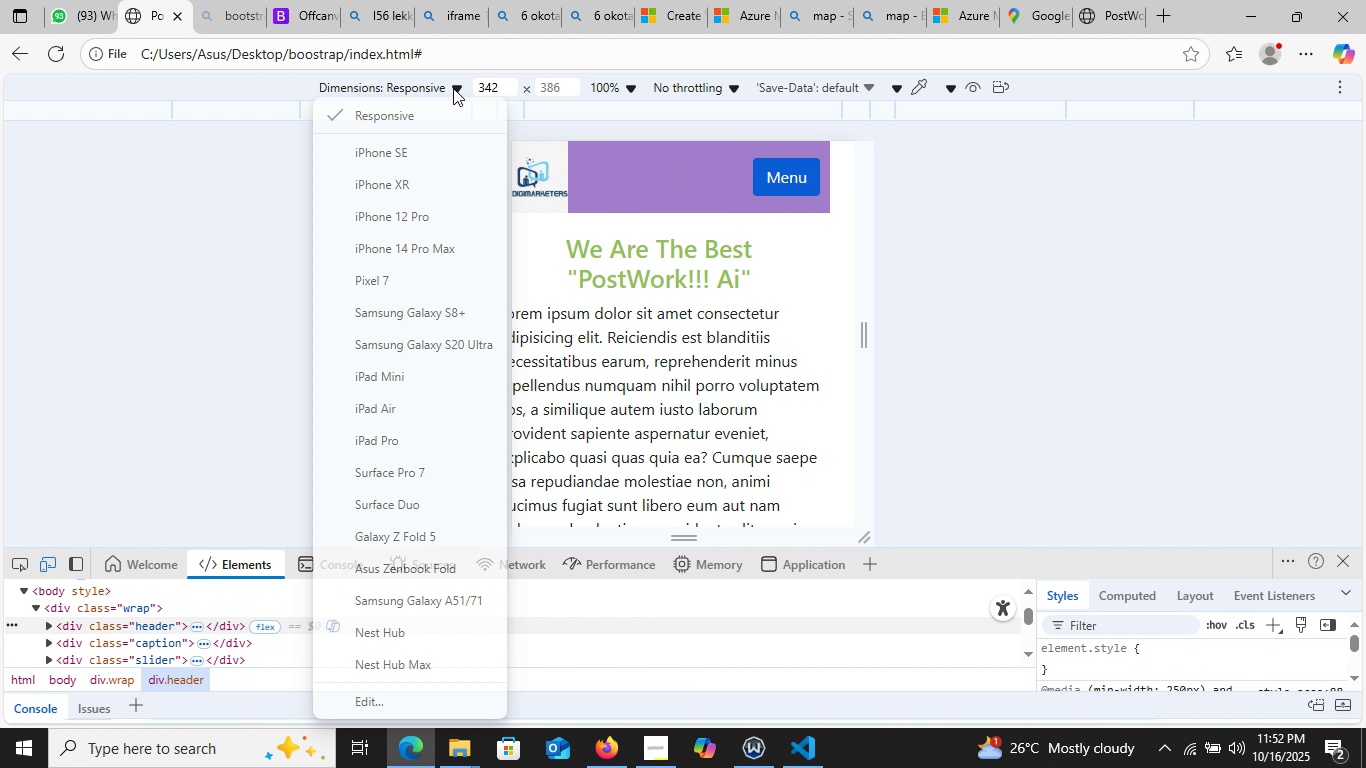 
left_click([453, 88])
 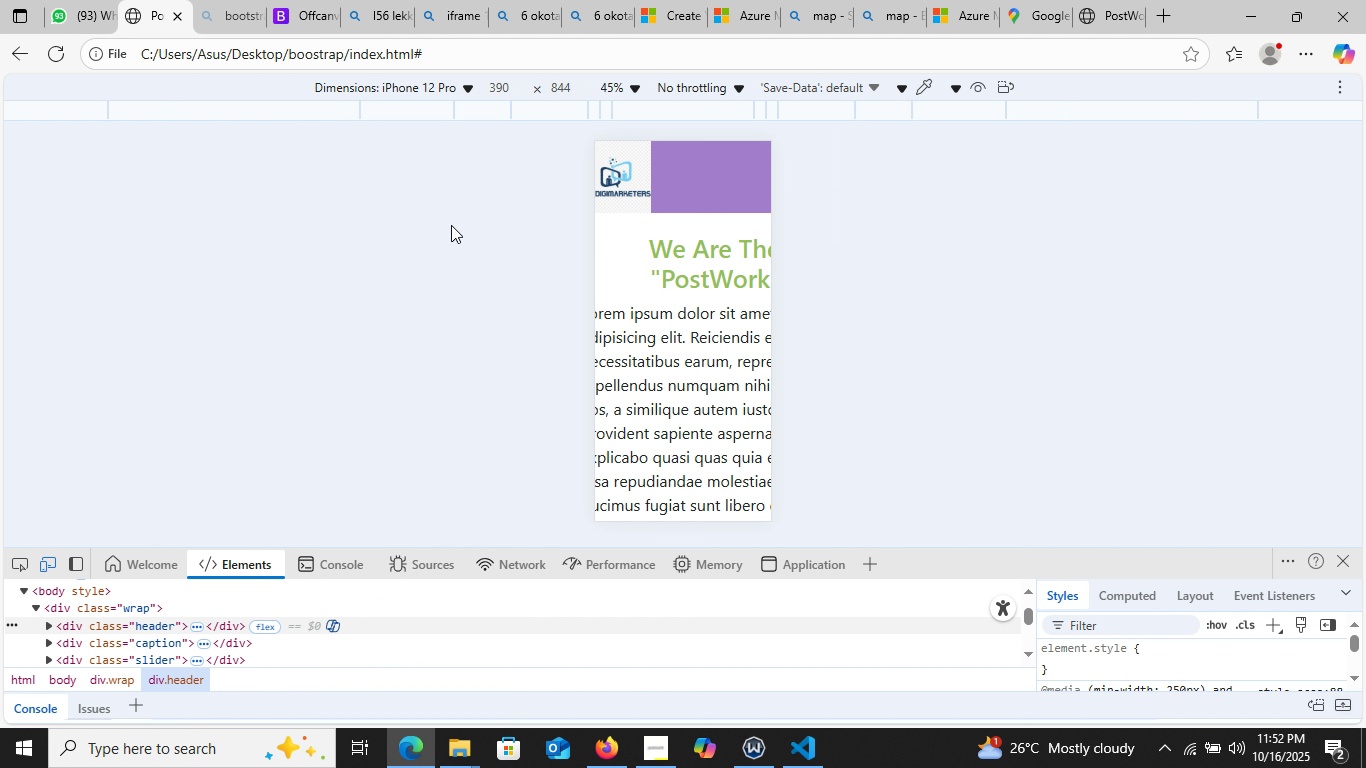 
mouse_move([424, 214])
 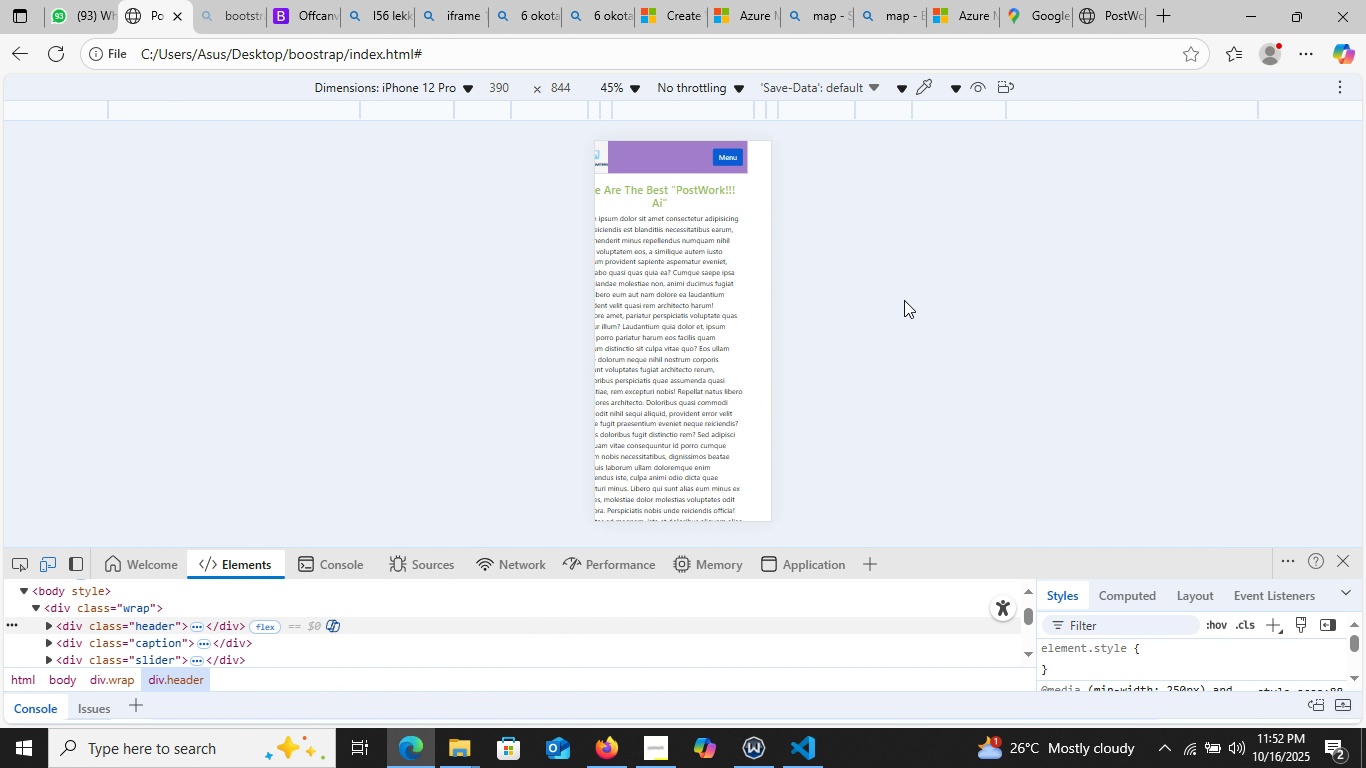 
left_click([395, 210])
 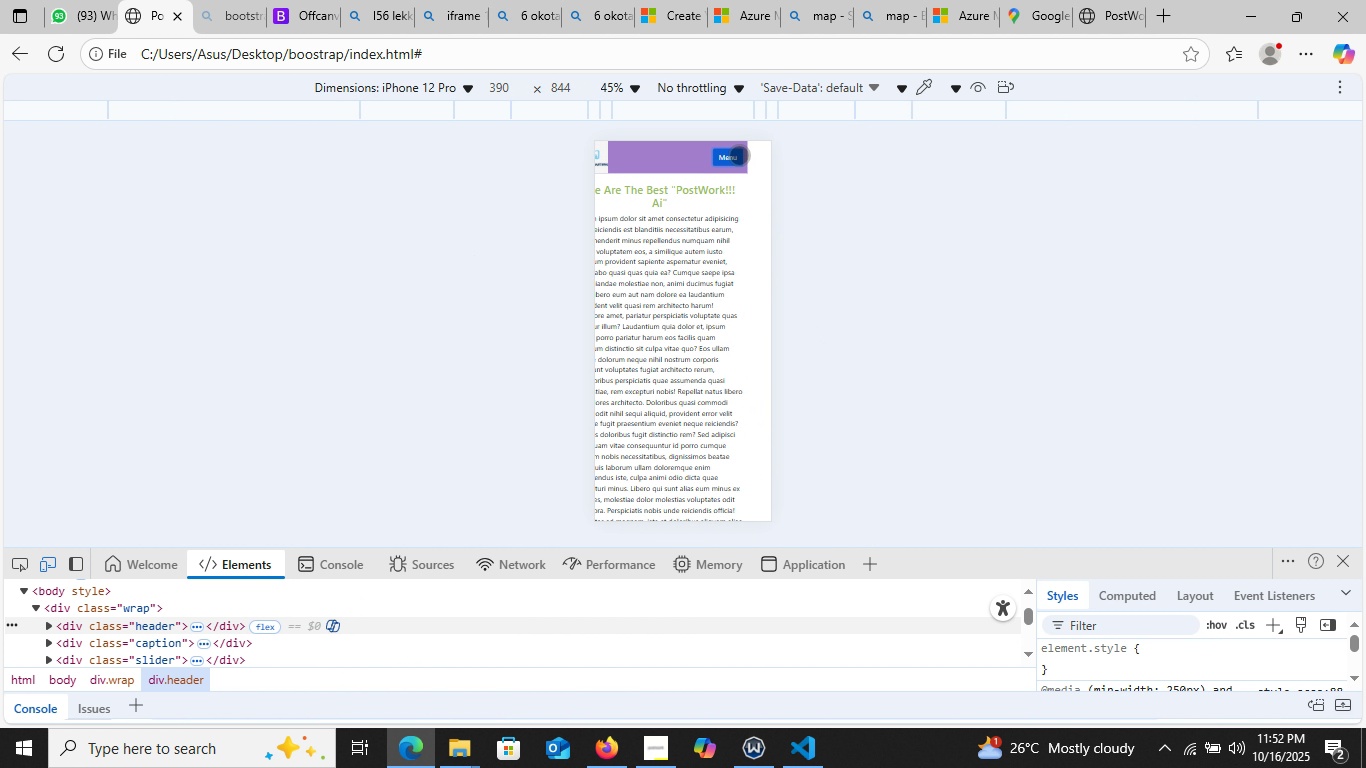 
left_click([739, 155])
 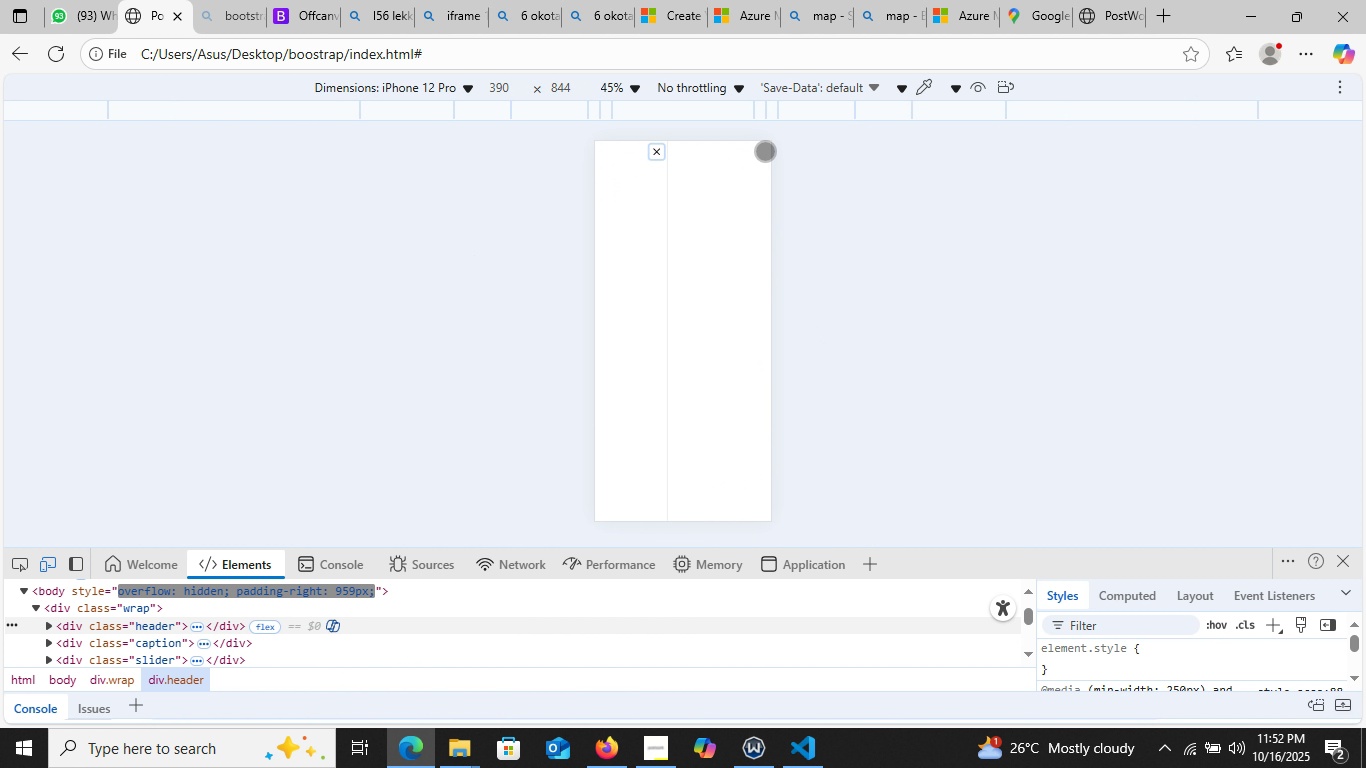 
left_click([765, 151])
 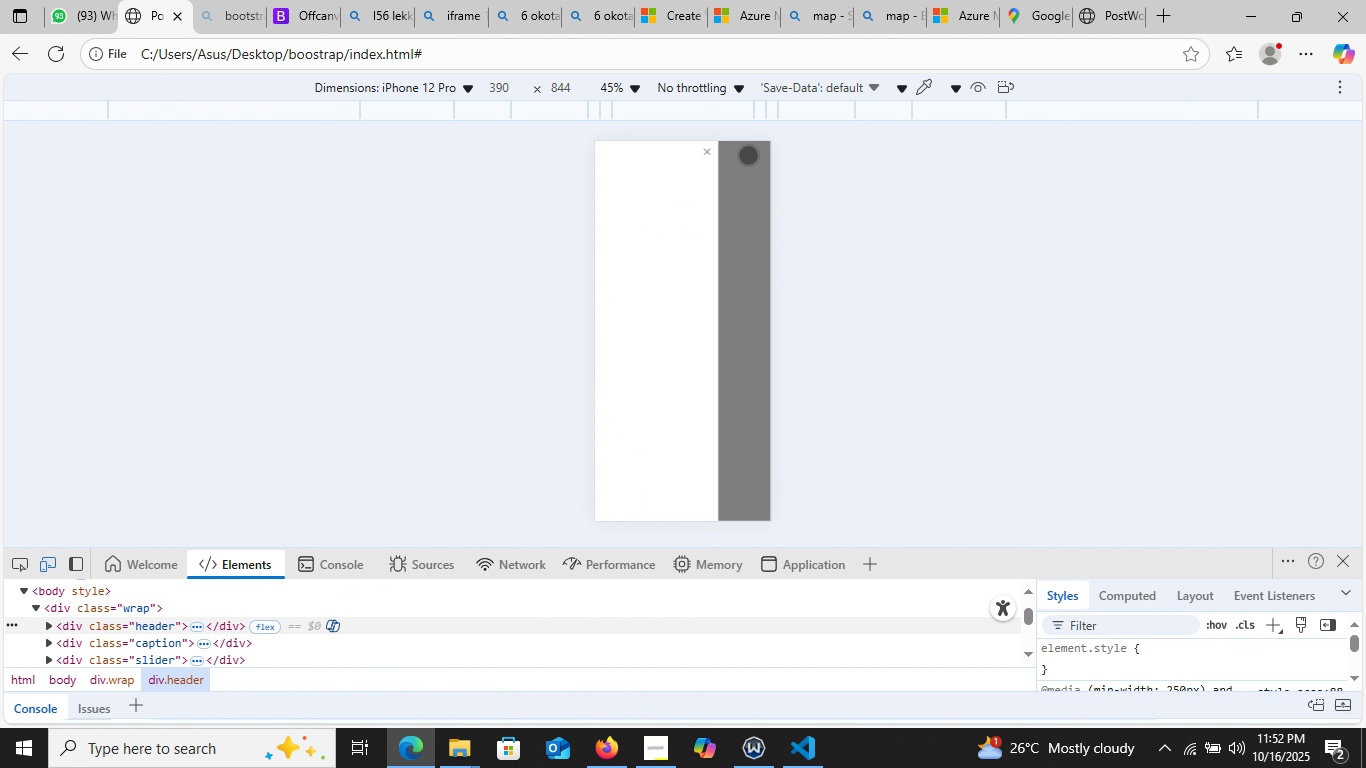 
left_click([748, 155])
 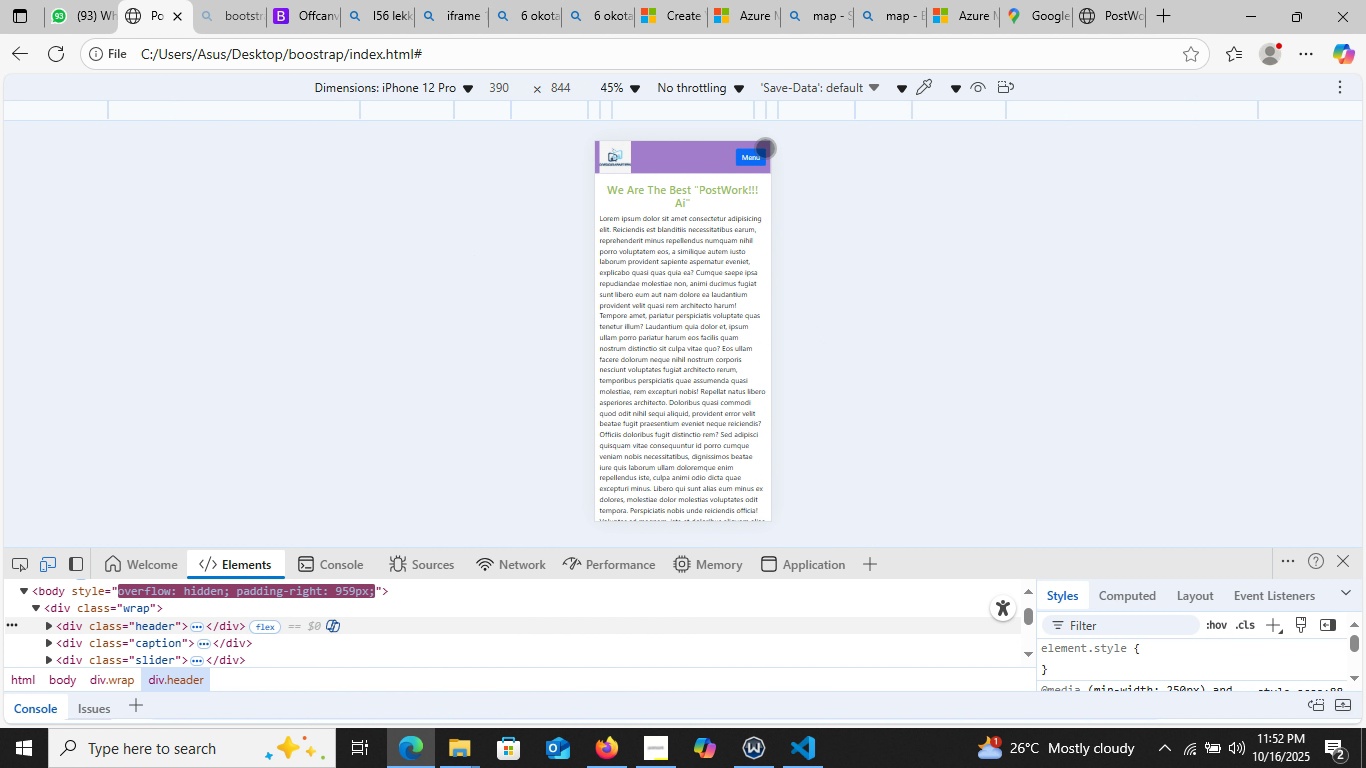 
left_click([765, 147])
 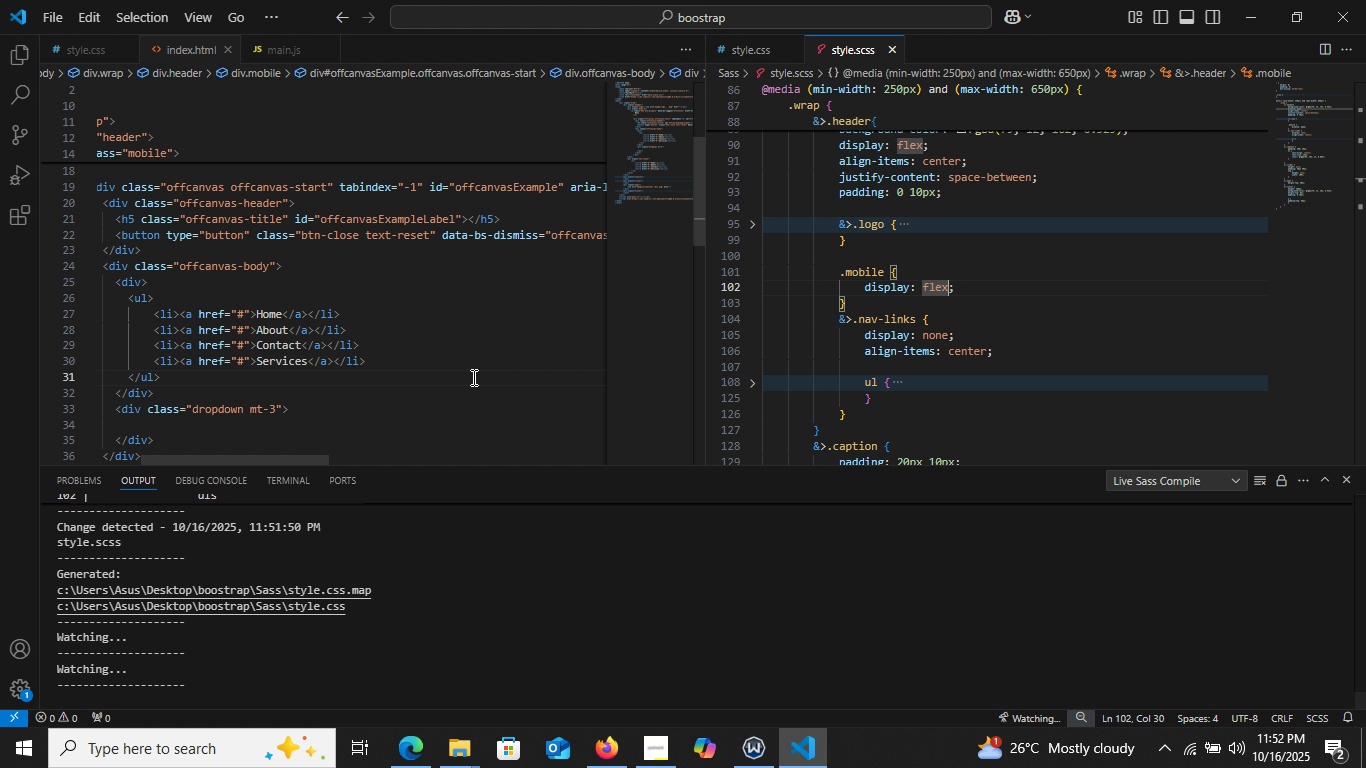 
left_click([811, 759])
 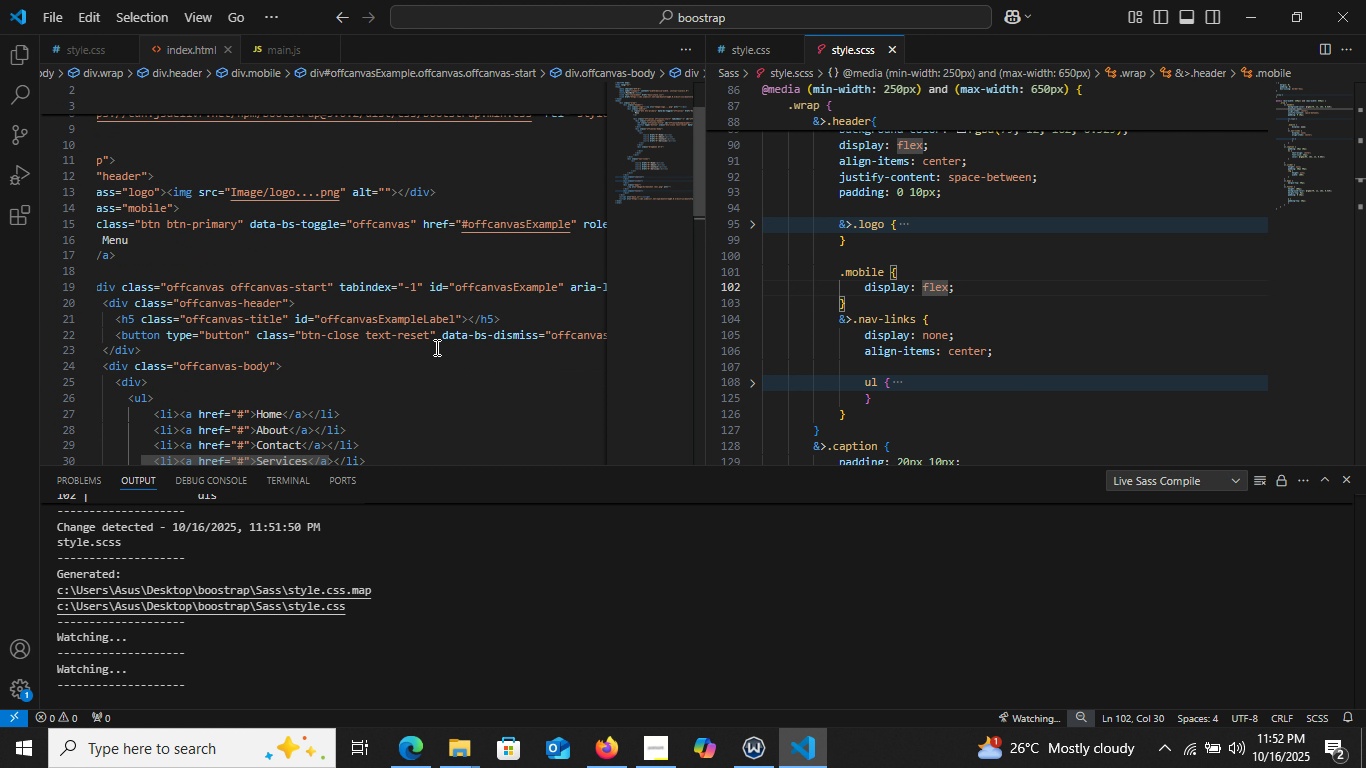 
scroll: coordinate [435, 349], scroll_direction: up, amount: 2.0
 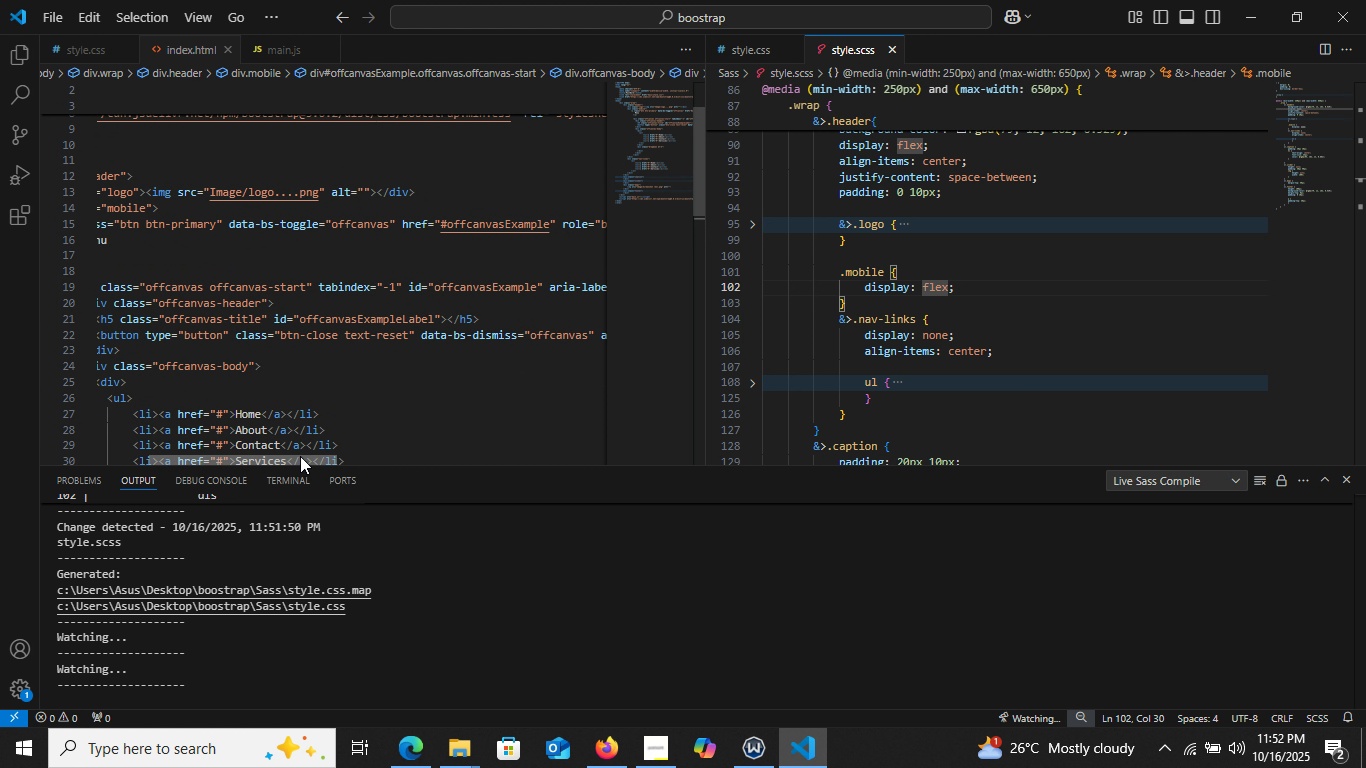 
left_click_drag(start_coordinate=[275, 456], to_coordinate=[270, 439])
 